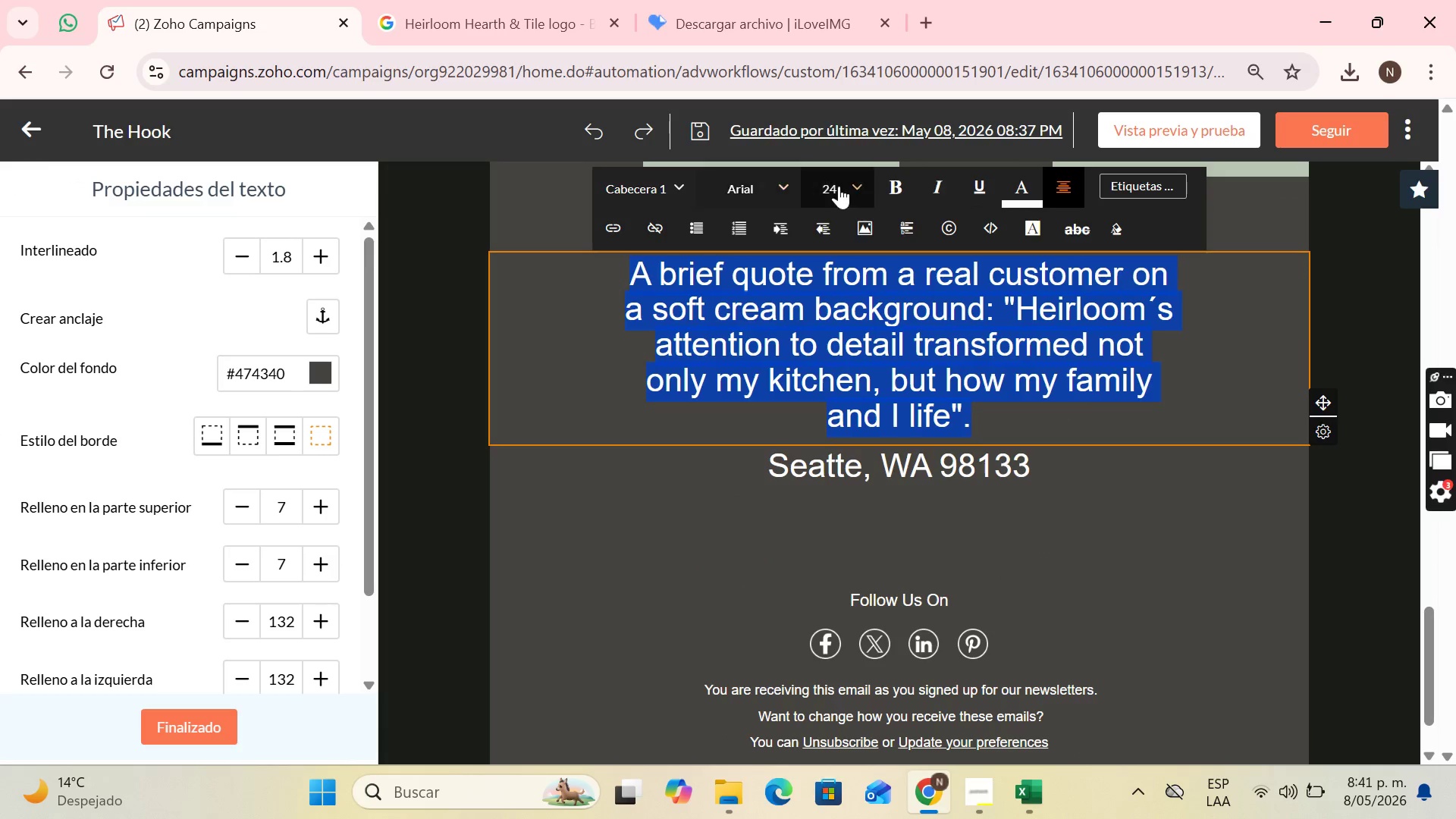 
left_click([842, 184])
 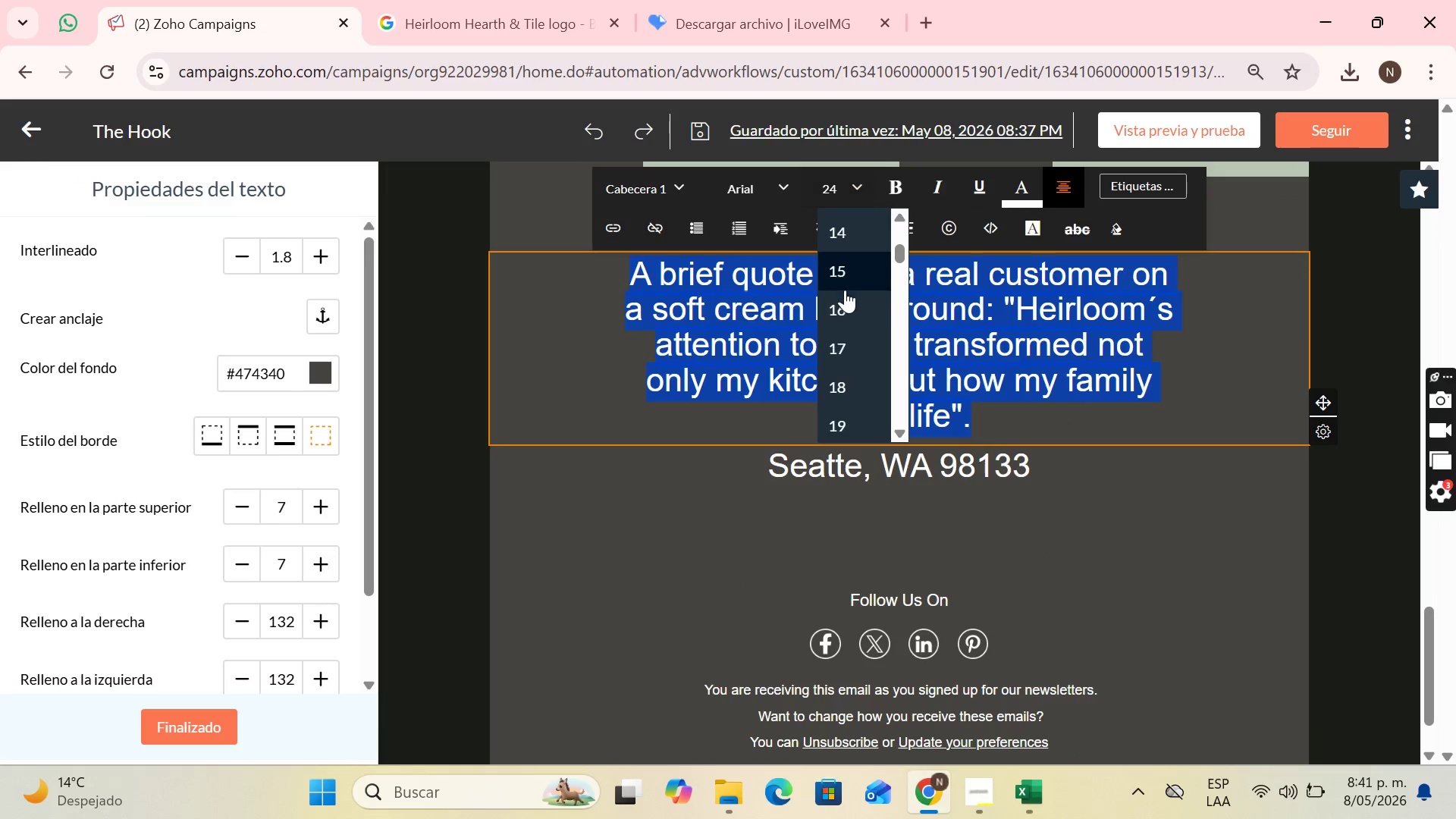 
left_click([843, 301])
 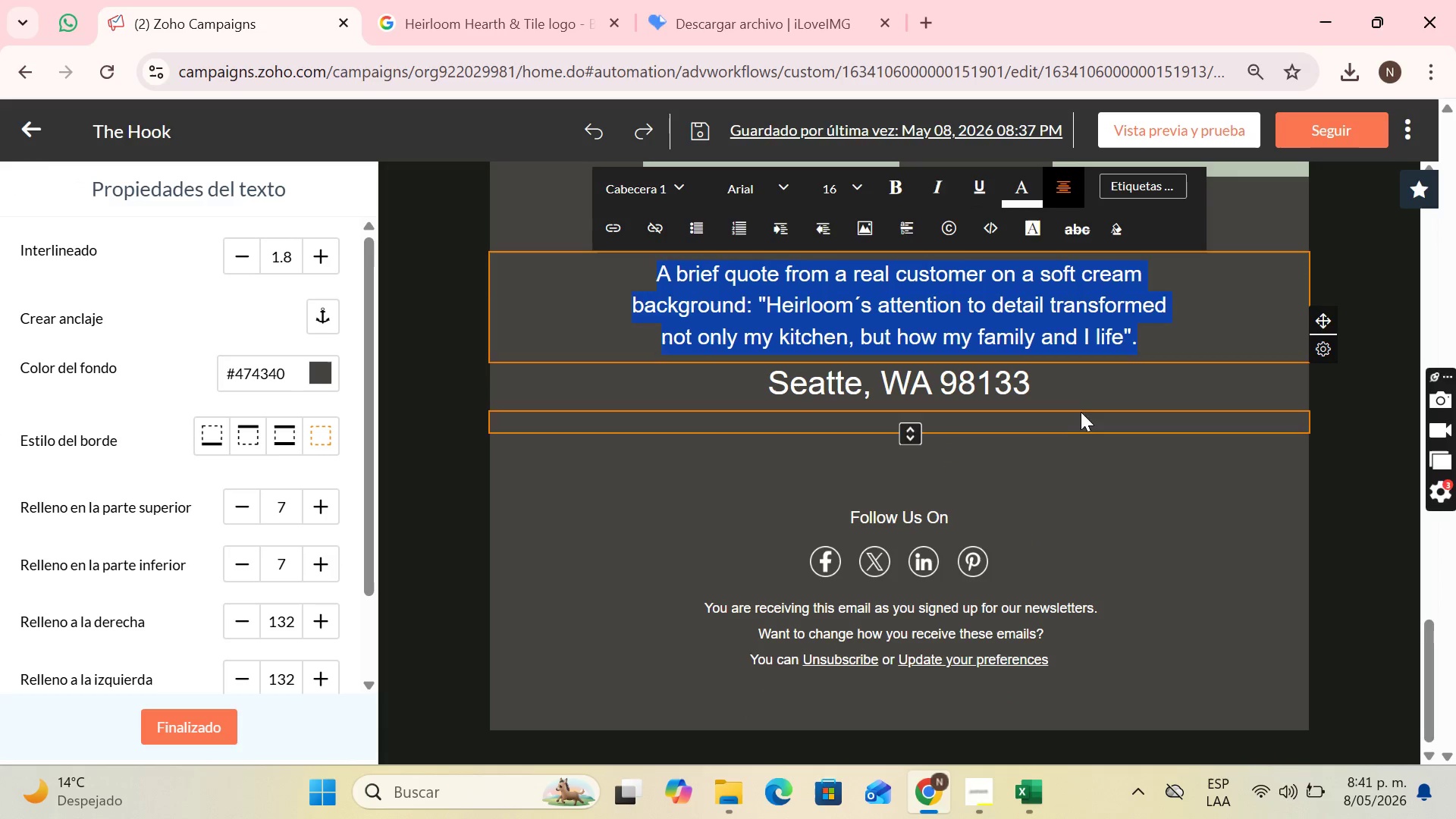 
left_click([1084, 378])
 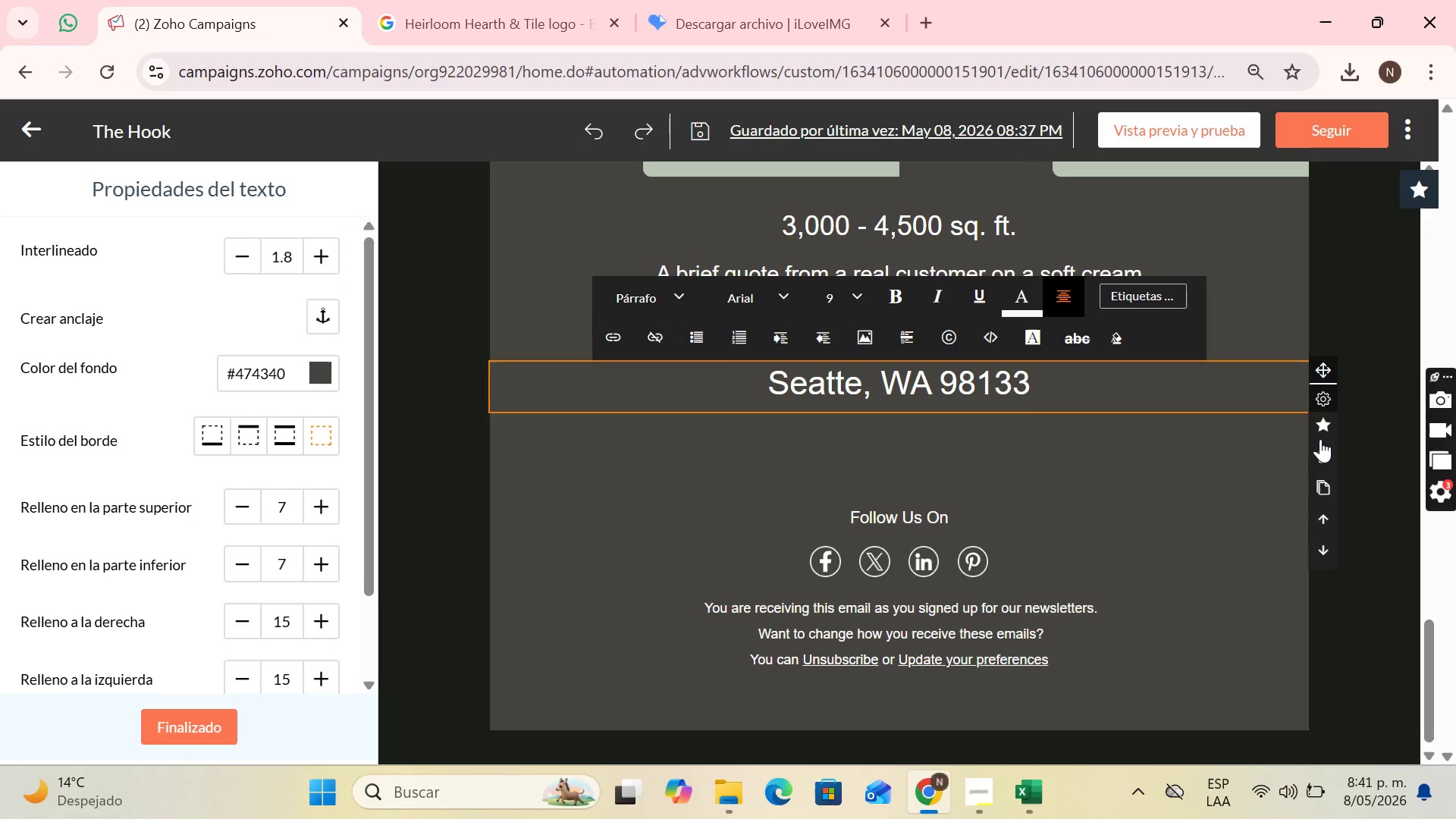 
left_click([1320, 452])
 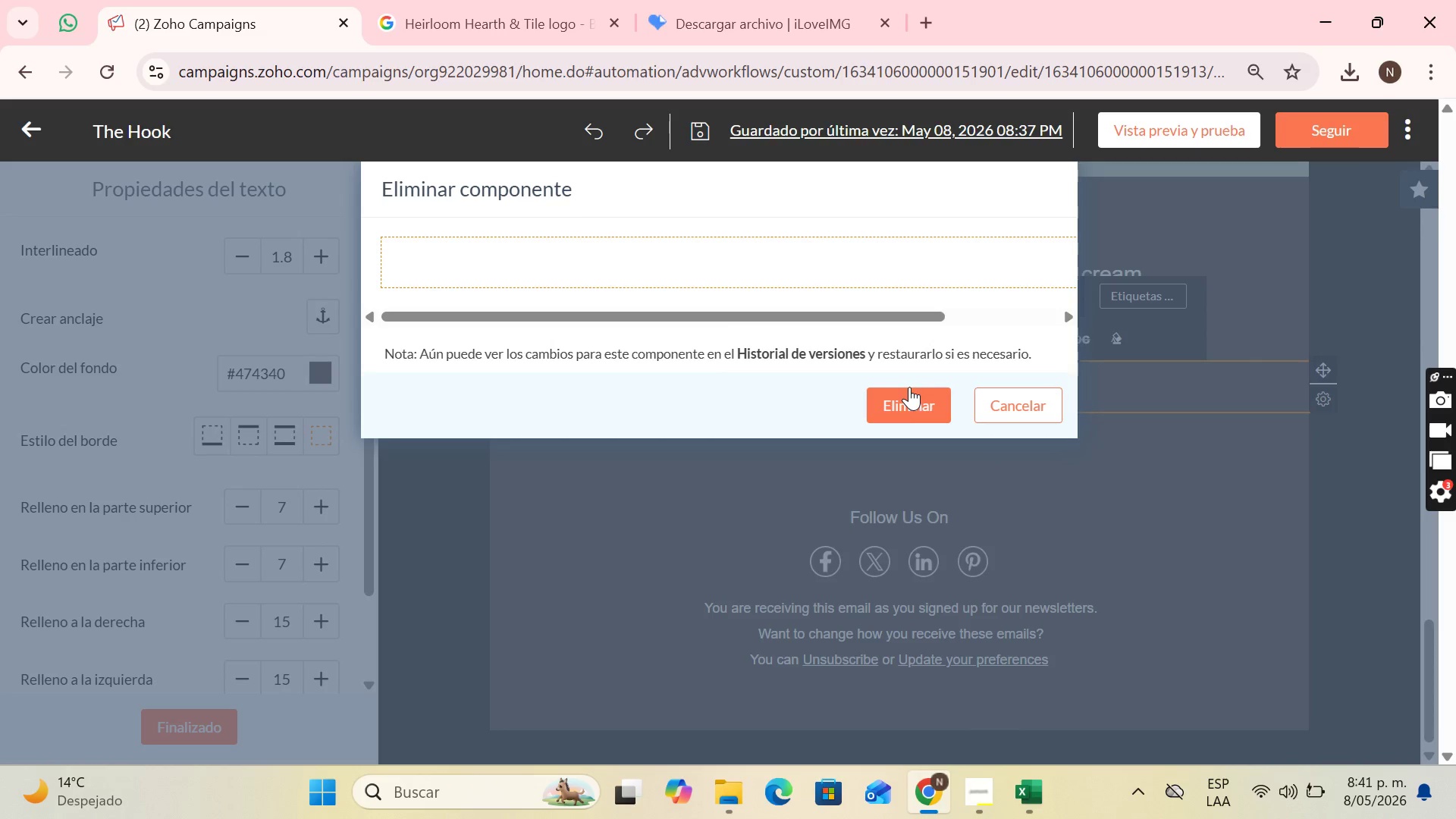 
left_click([909, 391])
 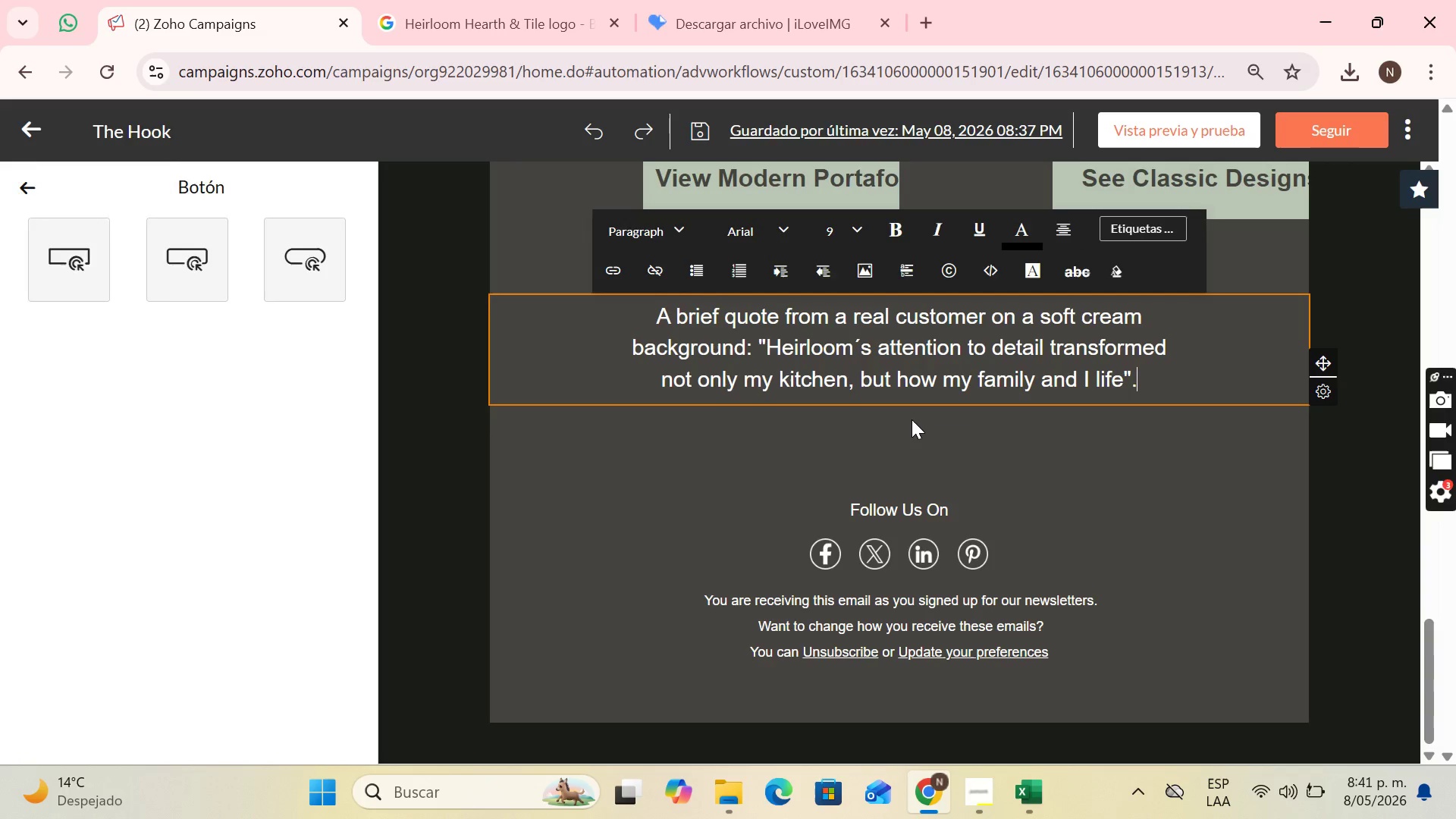 
left_click([912, 421])
 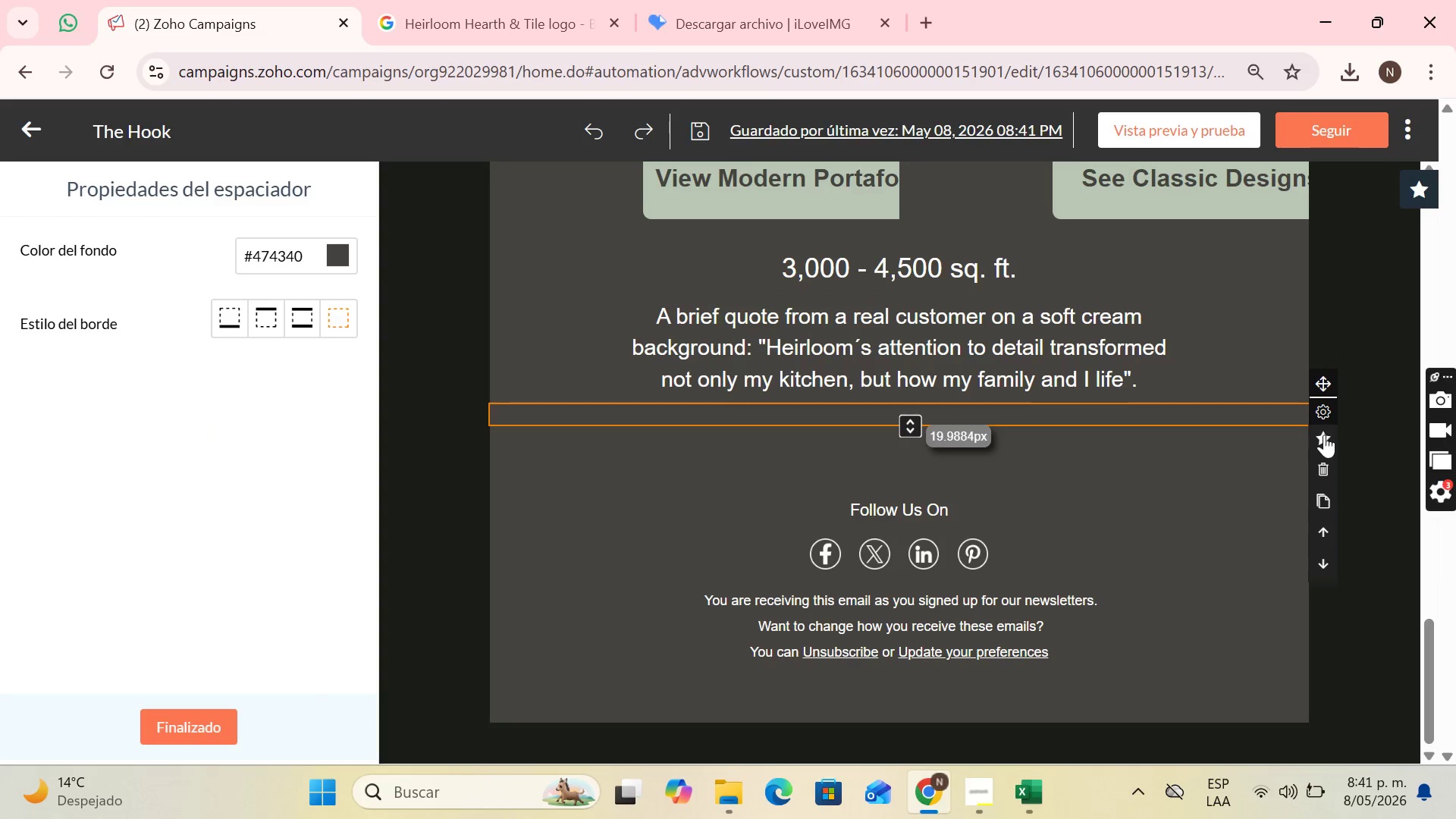 
left_click([1324, 463])
 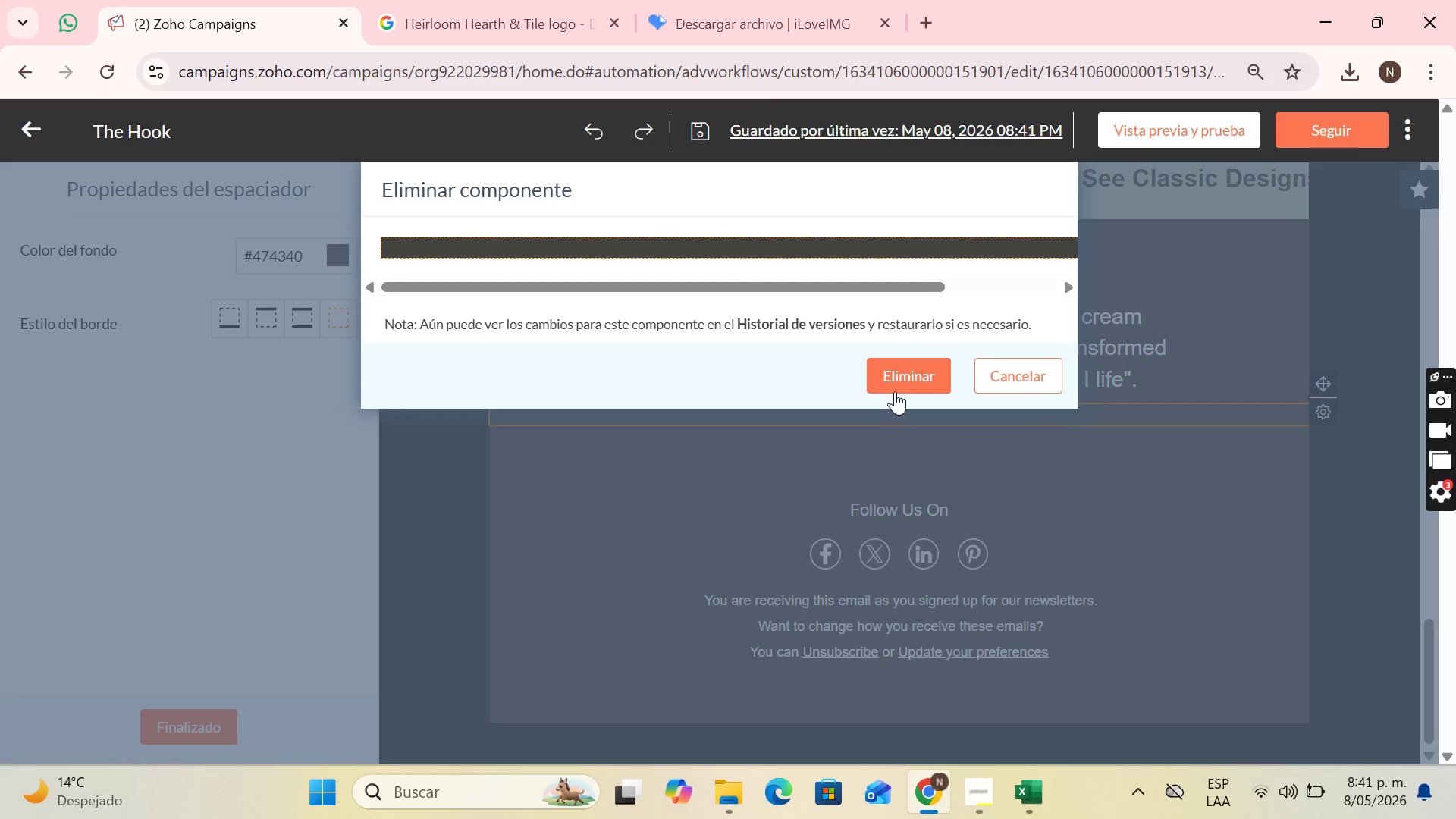 
left_click([895, 391])
 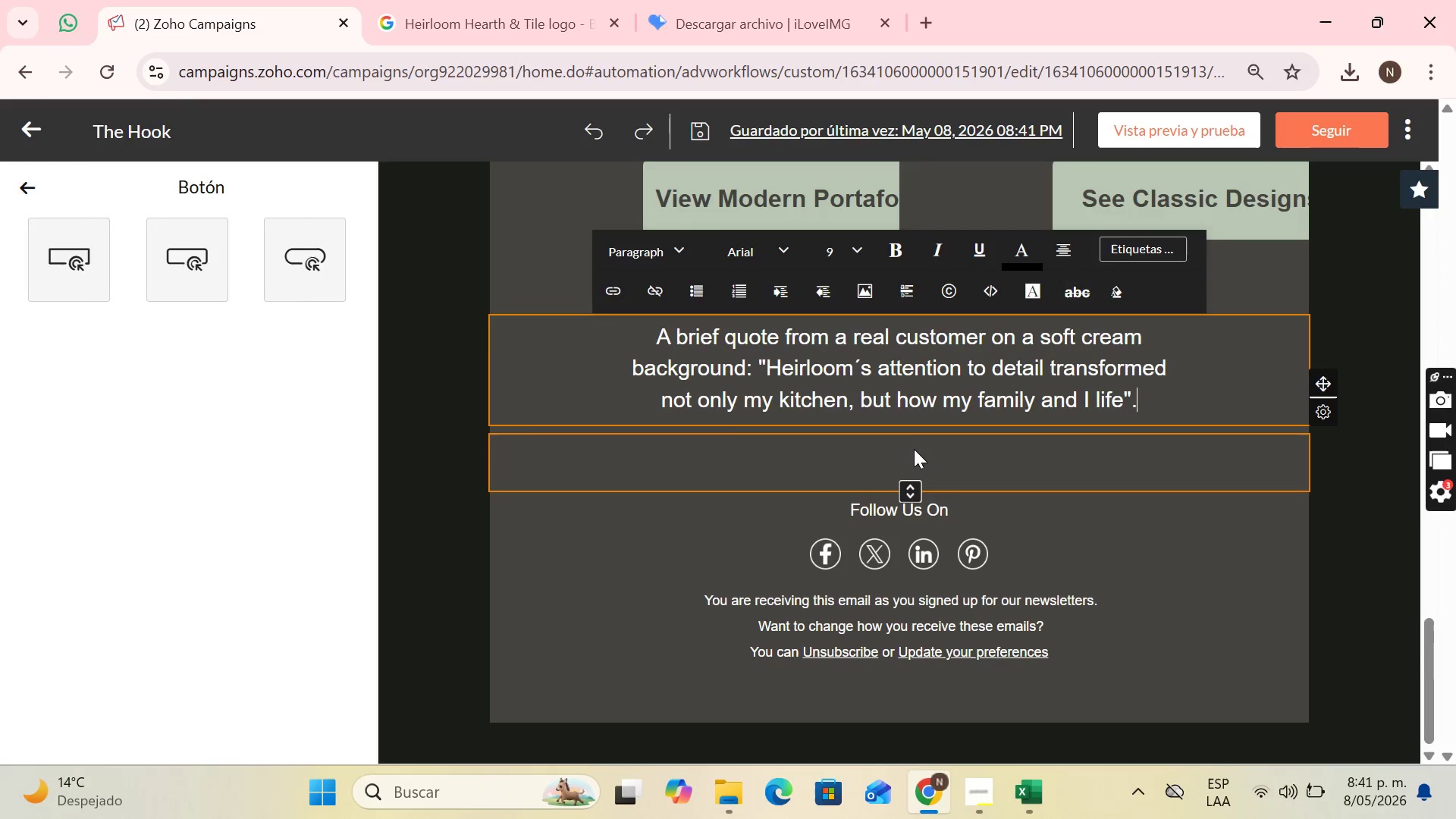 
left_click([915, 451])
 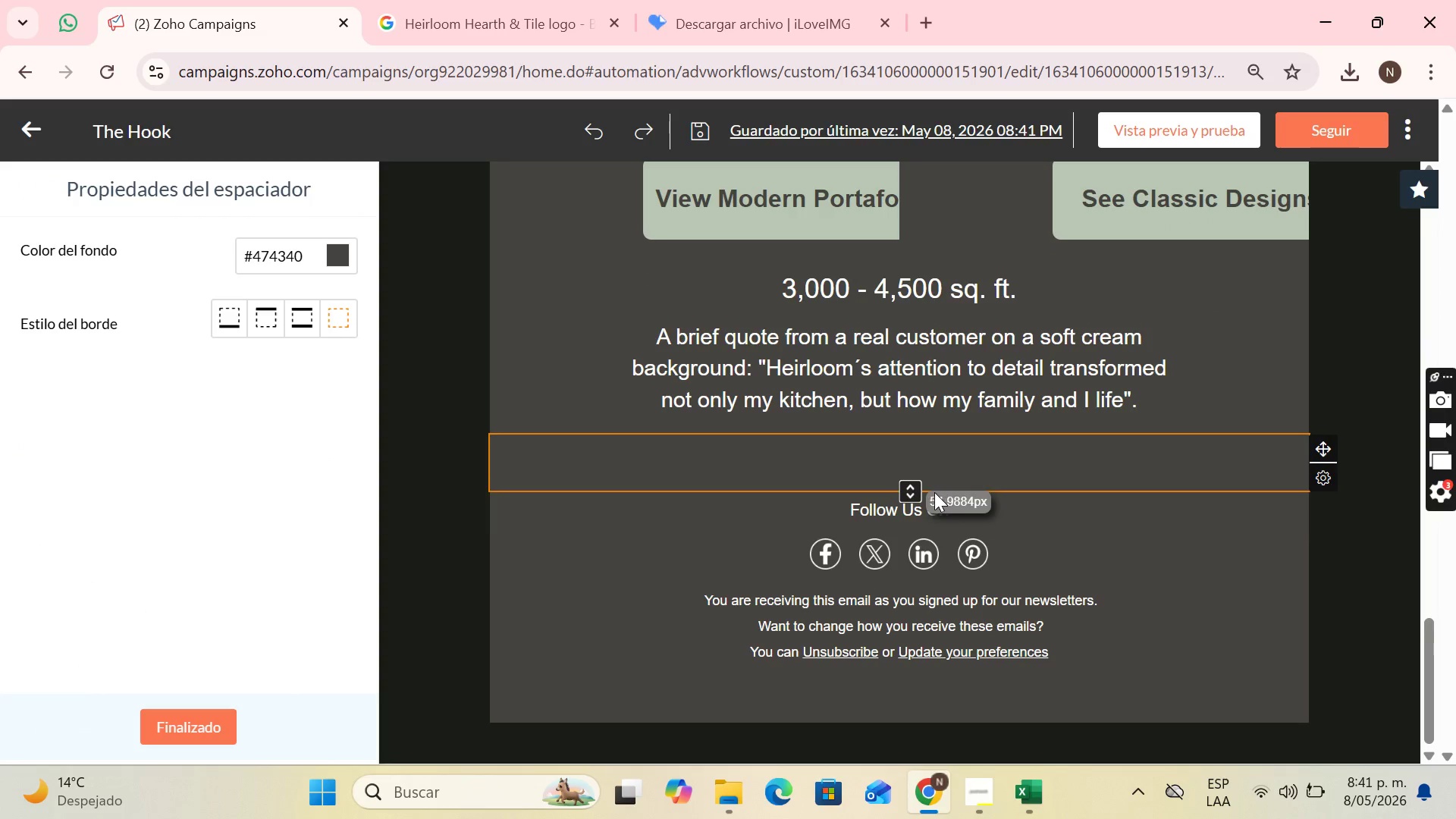 
left_click_drag(start_coordinate=[911, 492], to_coordinate=[904, 467])
 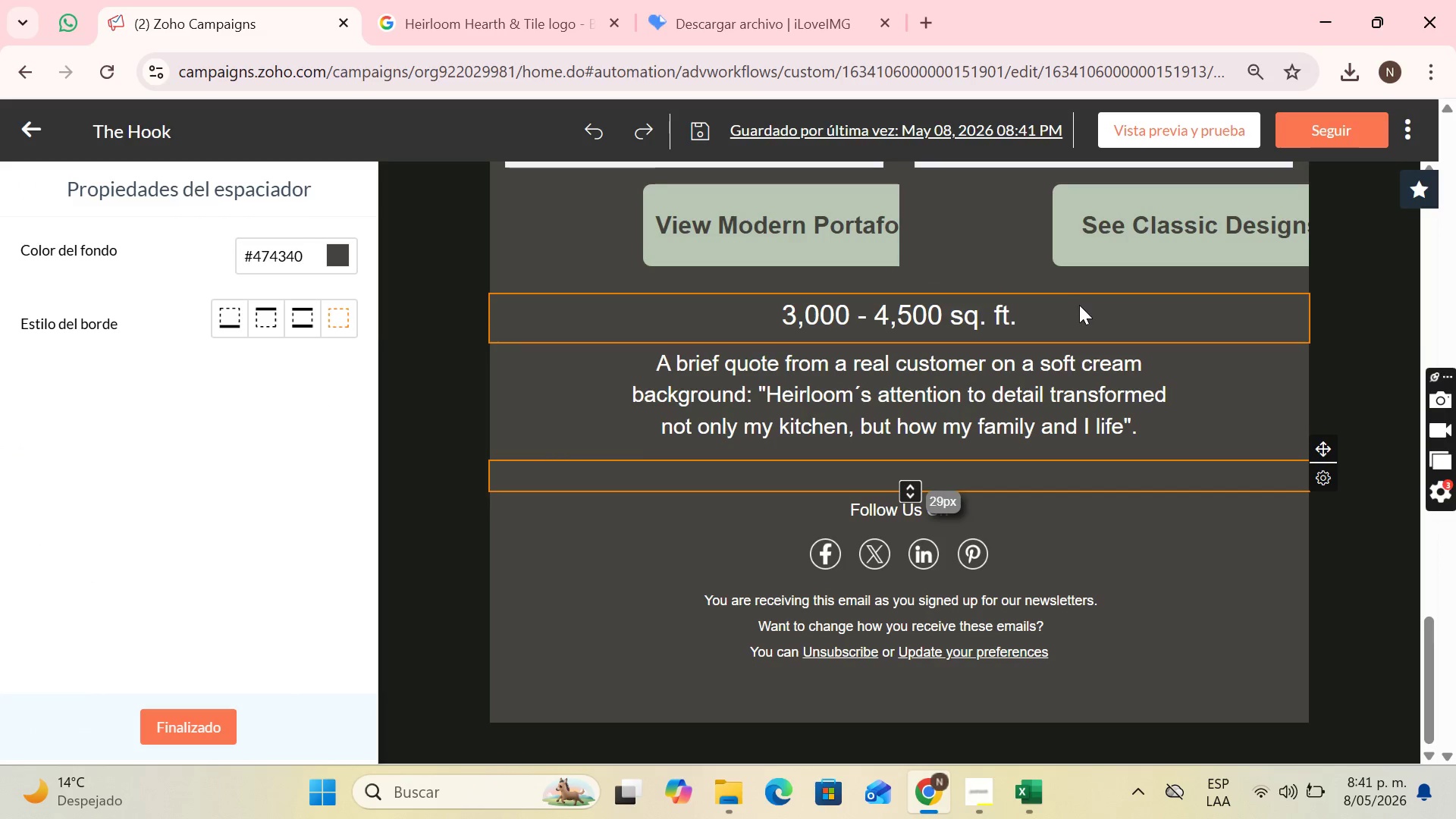 
left_click([1079, 307])
 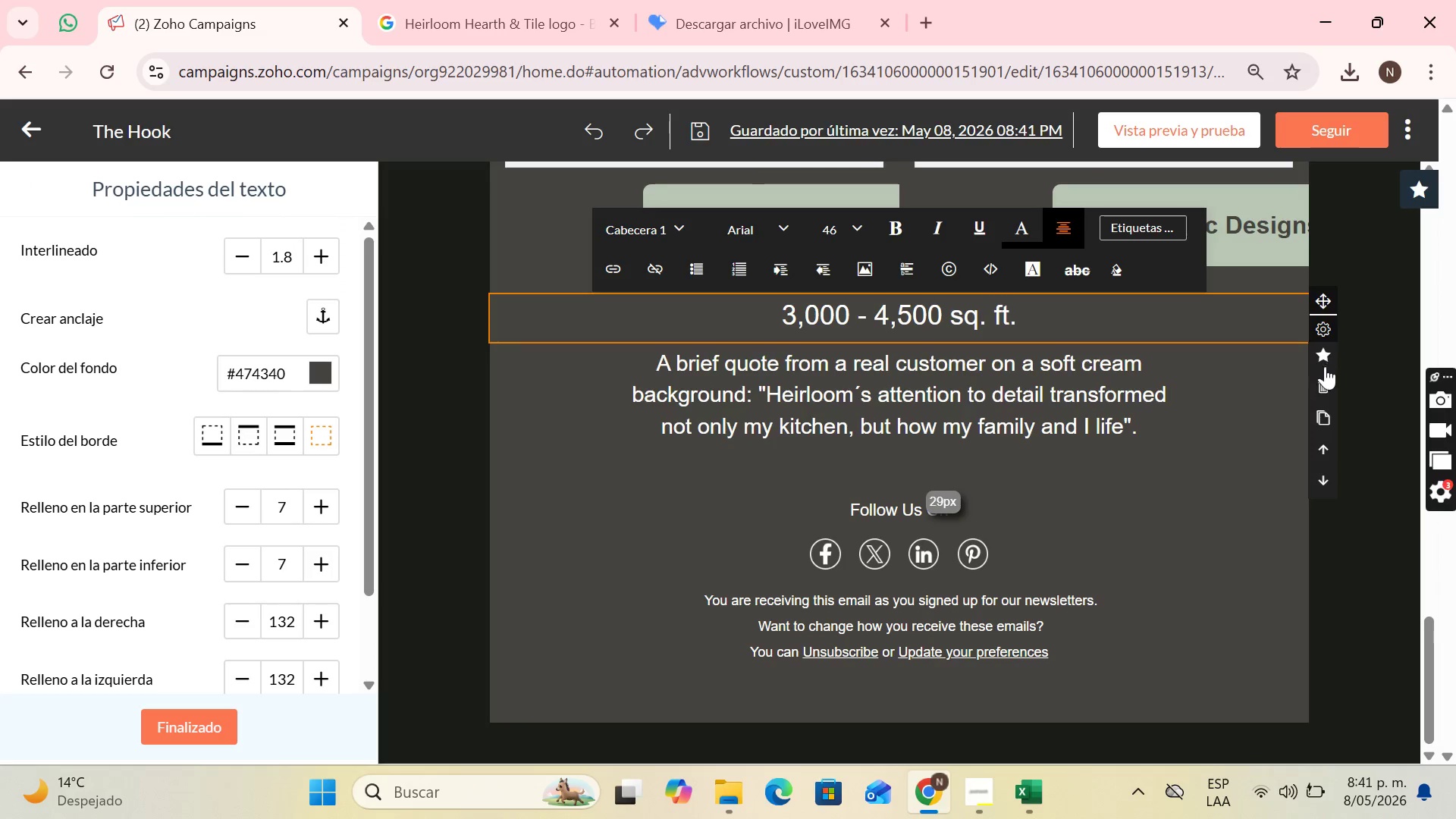 
left_click([1323, 381])
 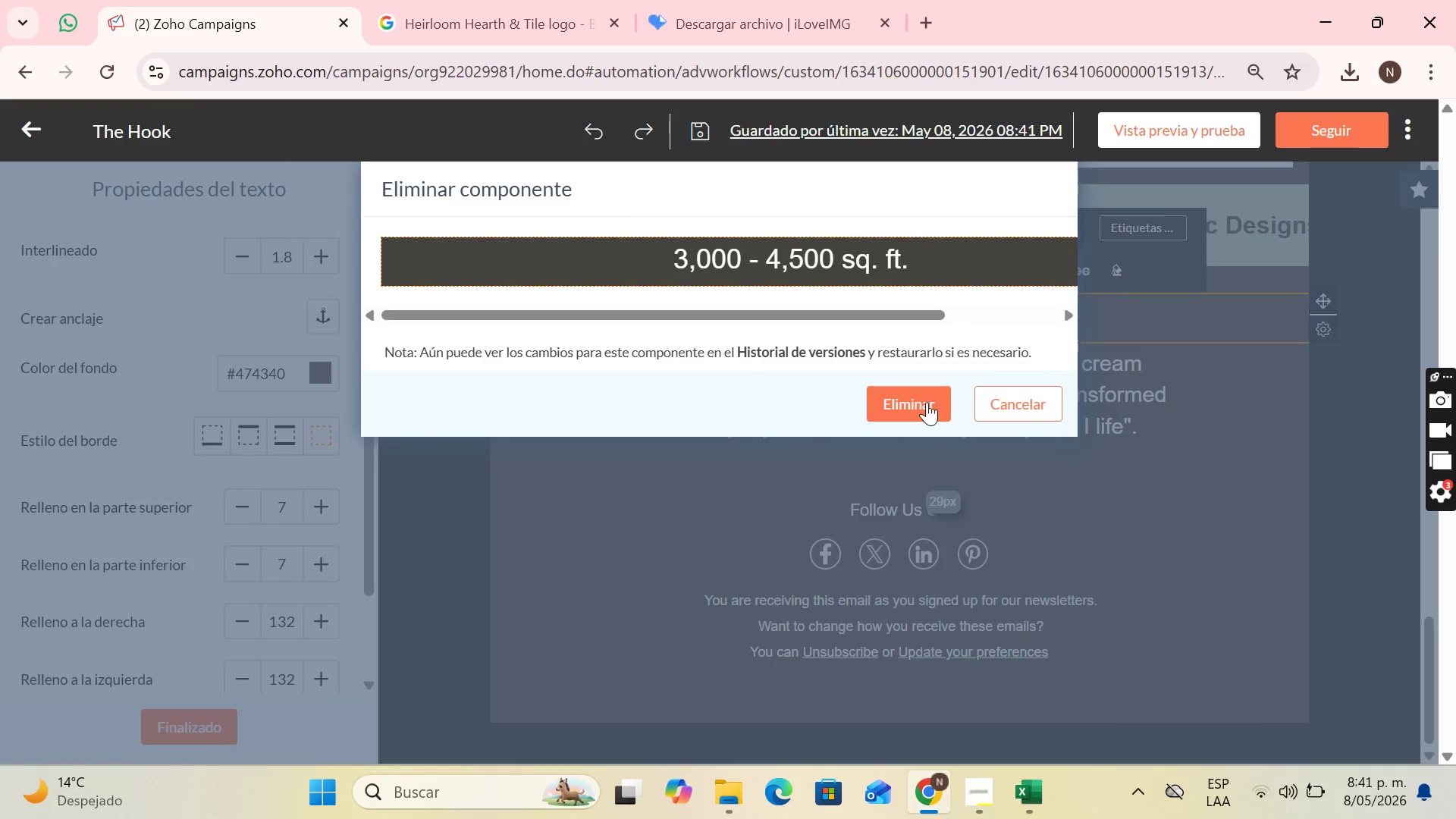 
left_click([925, 403])
 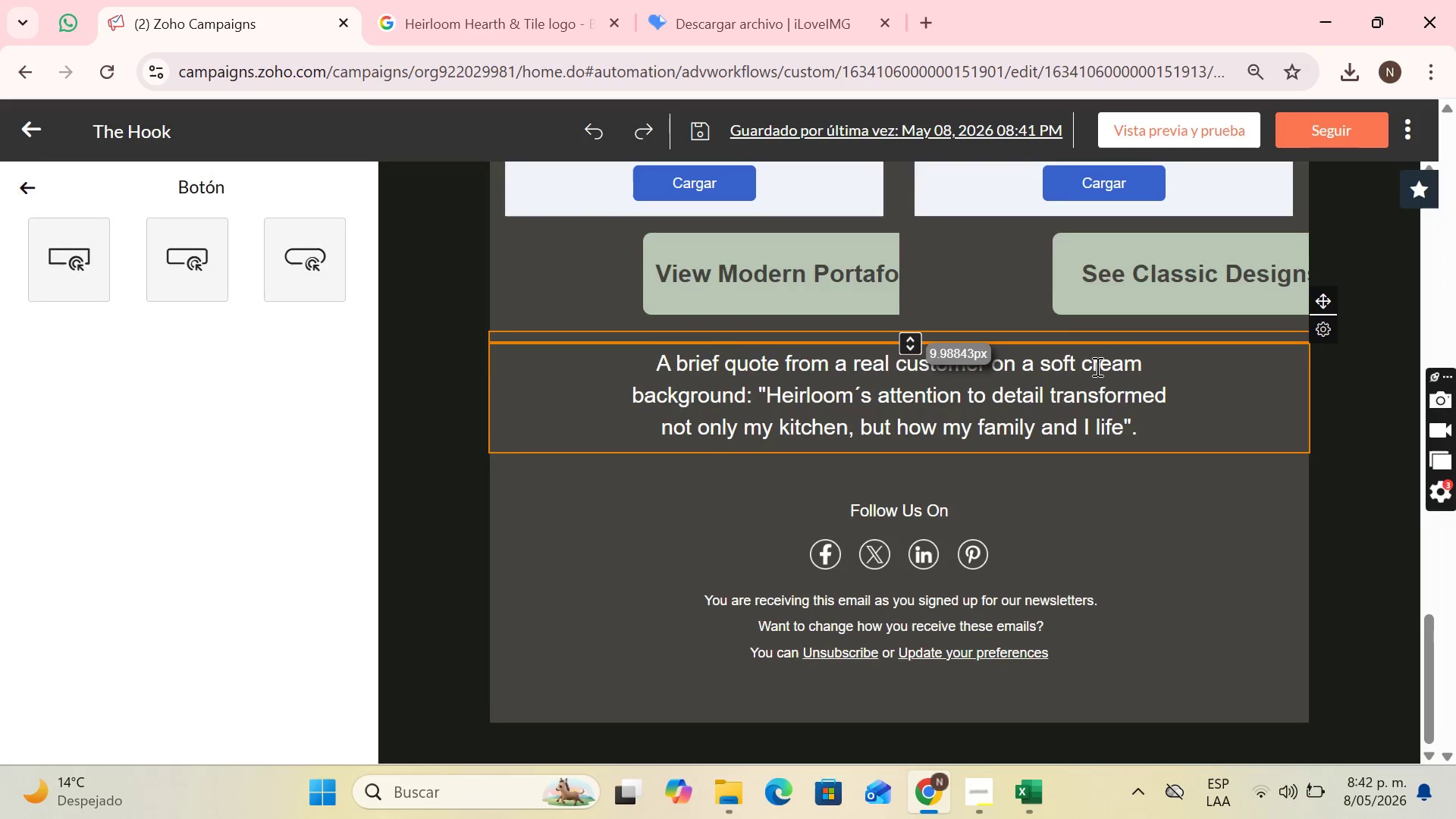 
scroll: coordinate [907, 327], scroll_direction: up, amount: 23.0
 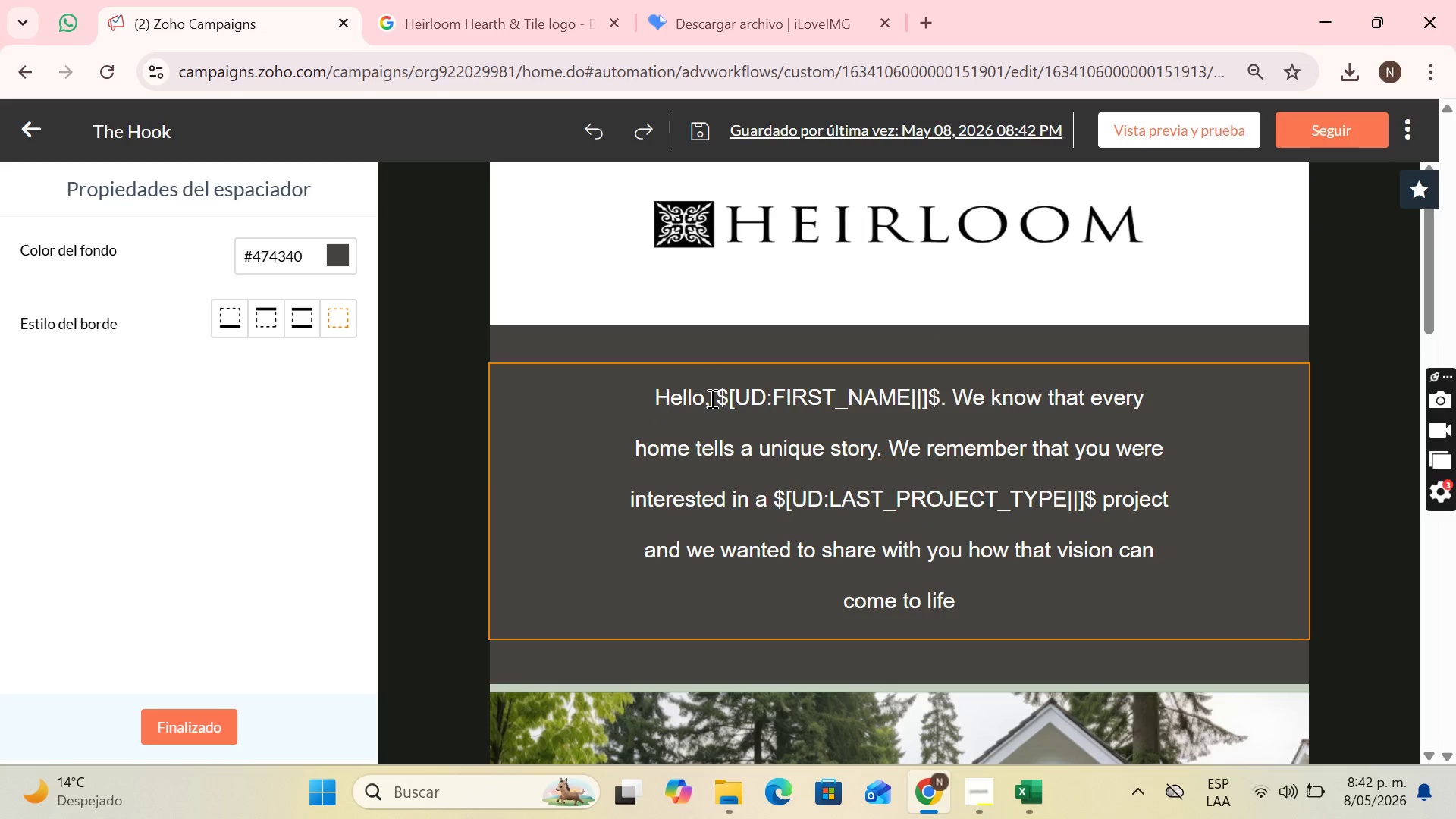 
left_click_drag(start_coordinate=[717, 400], to_coordinate=[946, 405])
 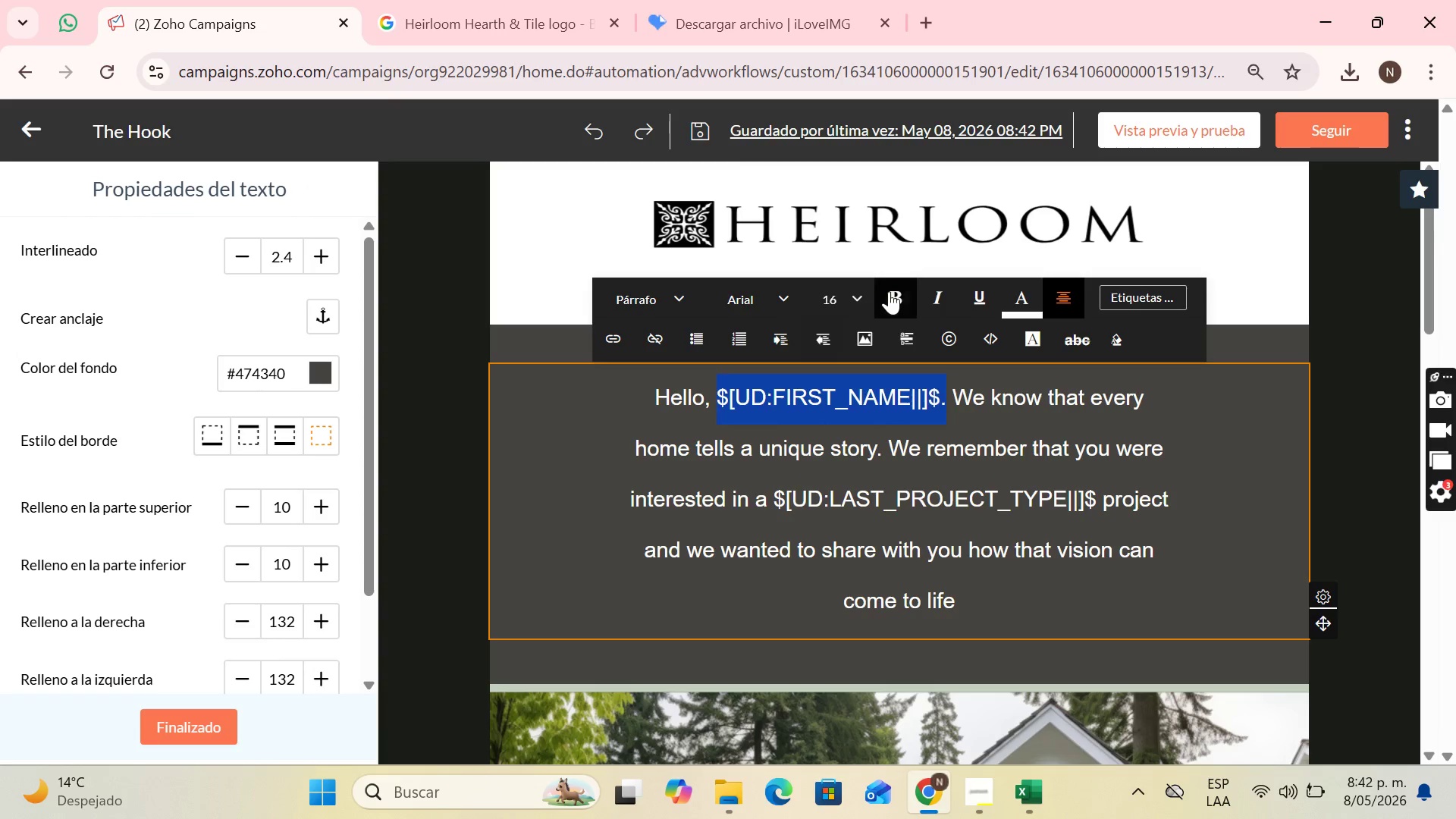 
left_click([897, 289])
 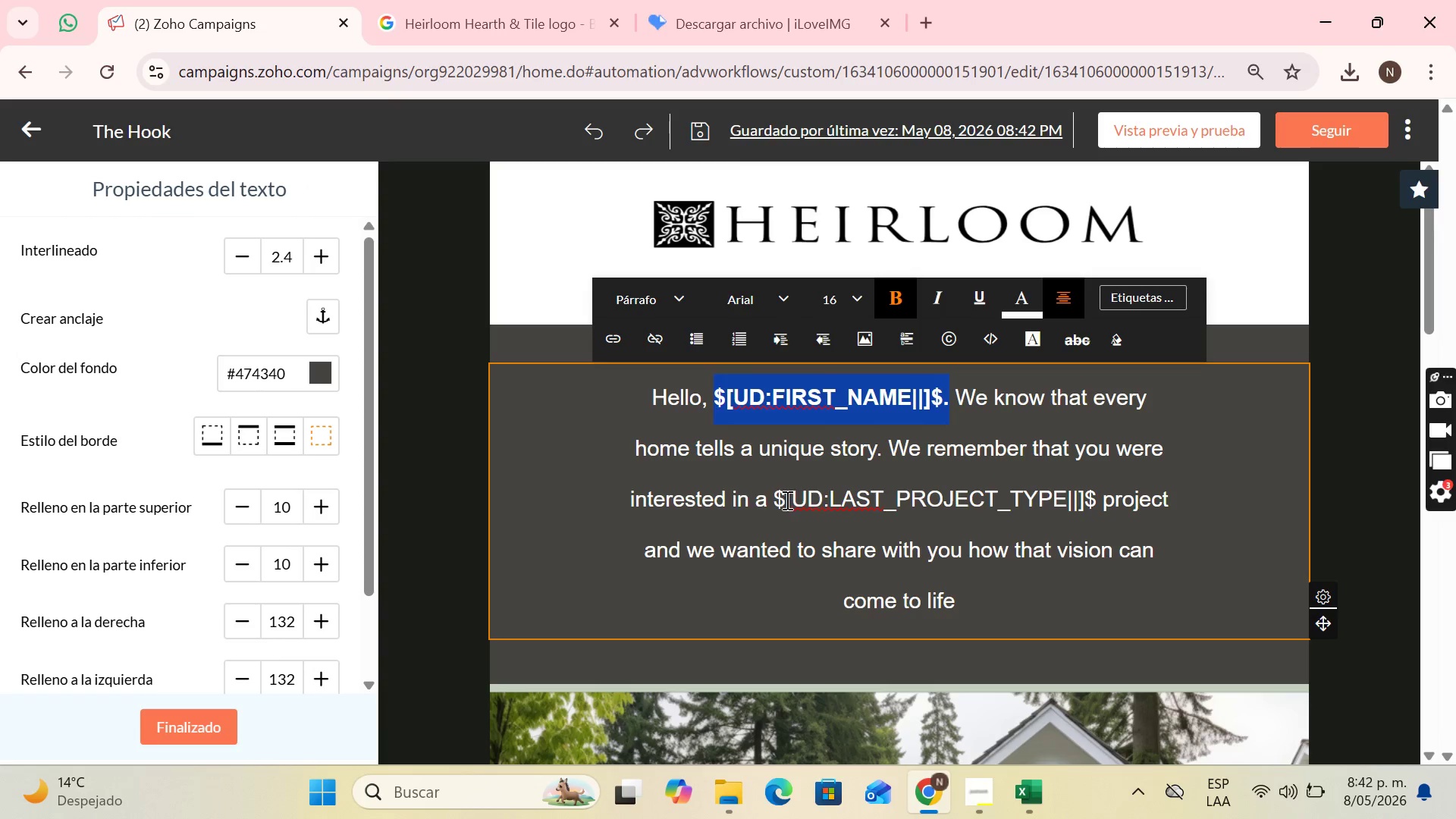 
left_click_drag(start_coordinate=[769, 495], to_coordinate=[1094, 494])
 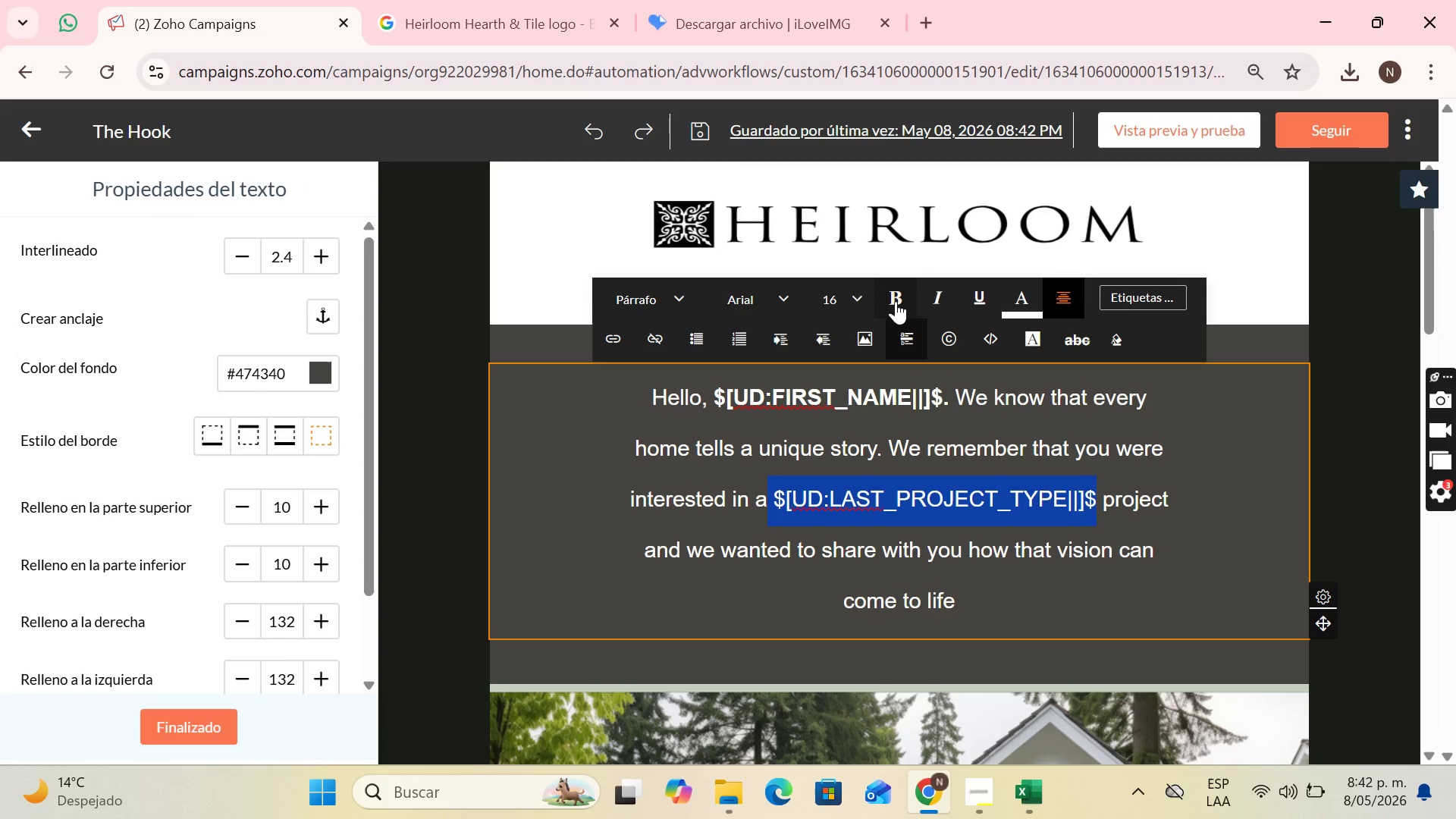 
left_click([896, 301])
 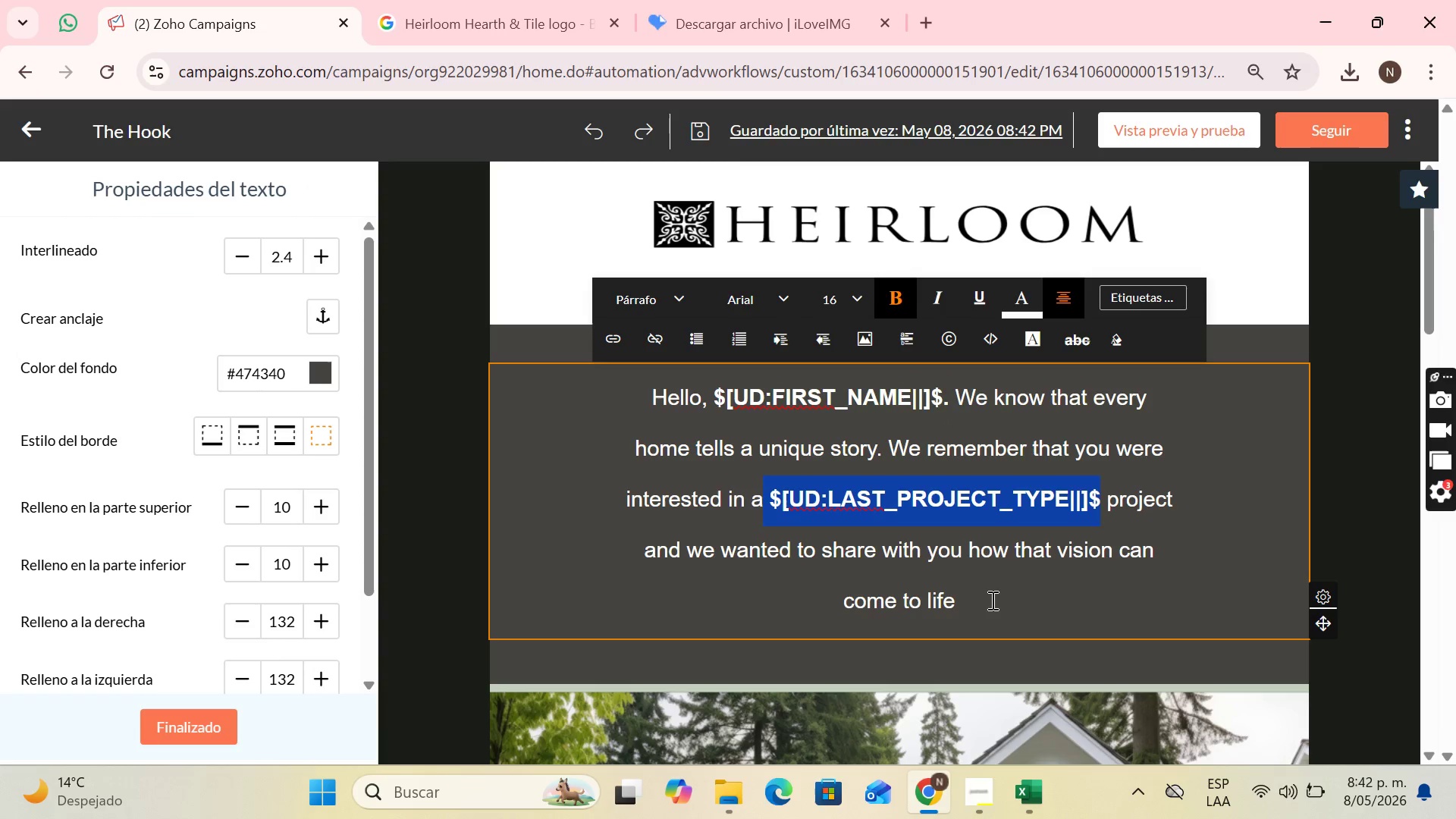 
left_click([989, 604])
 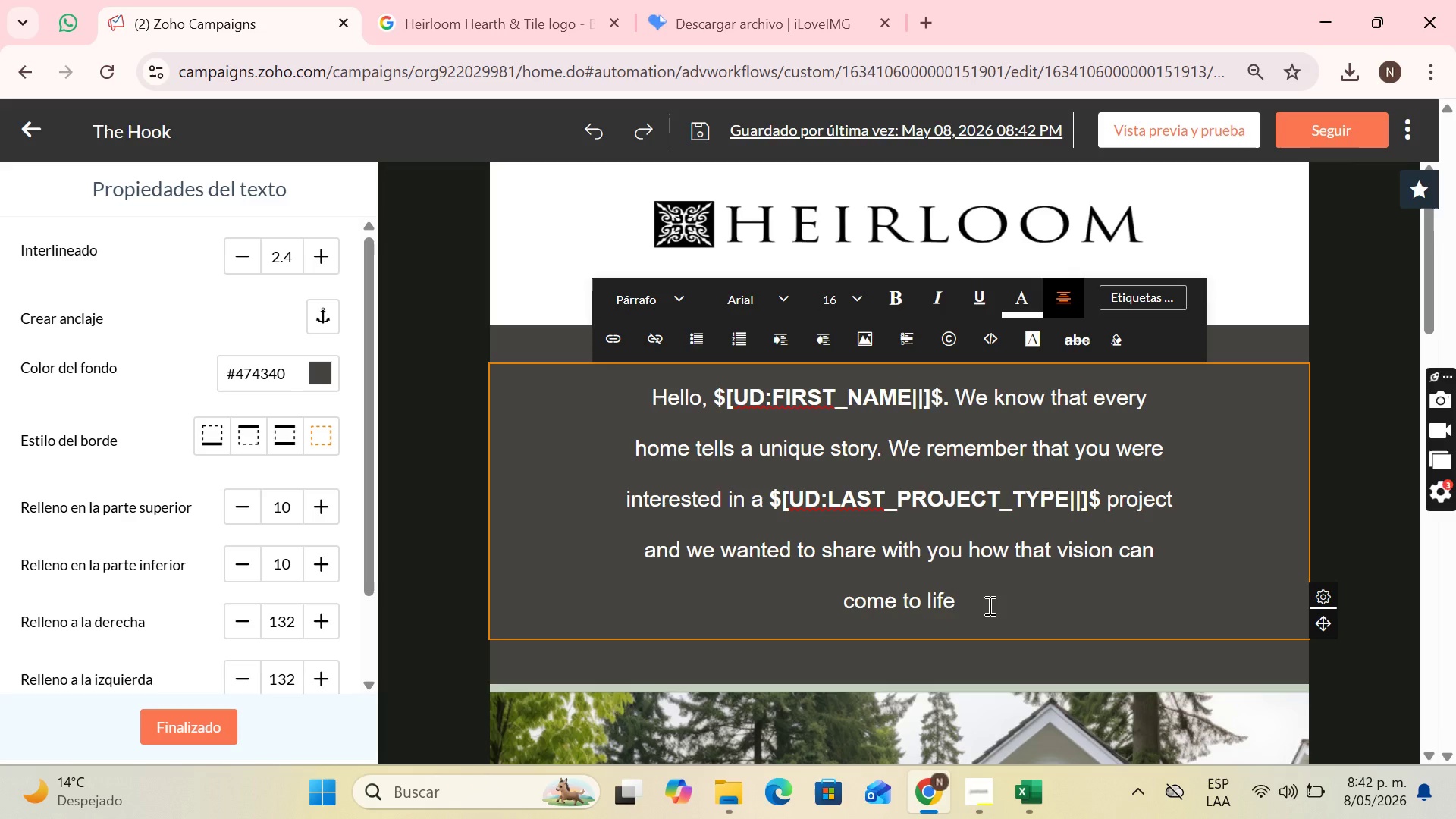 
key(Period)
 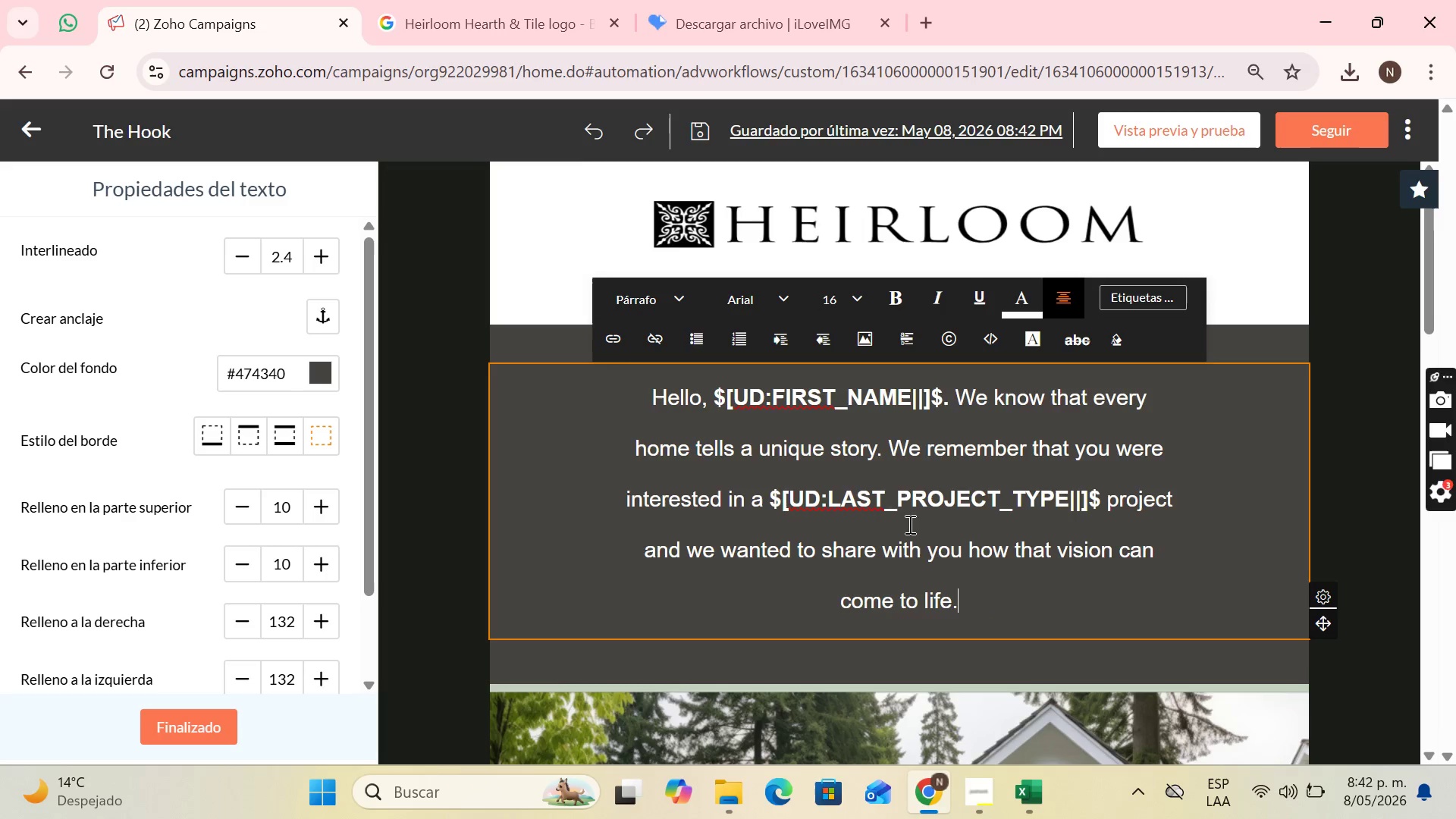 
scroll: coordinate [683, 413], scroll_direction: down, amount: 8.0
 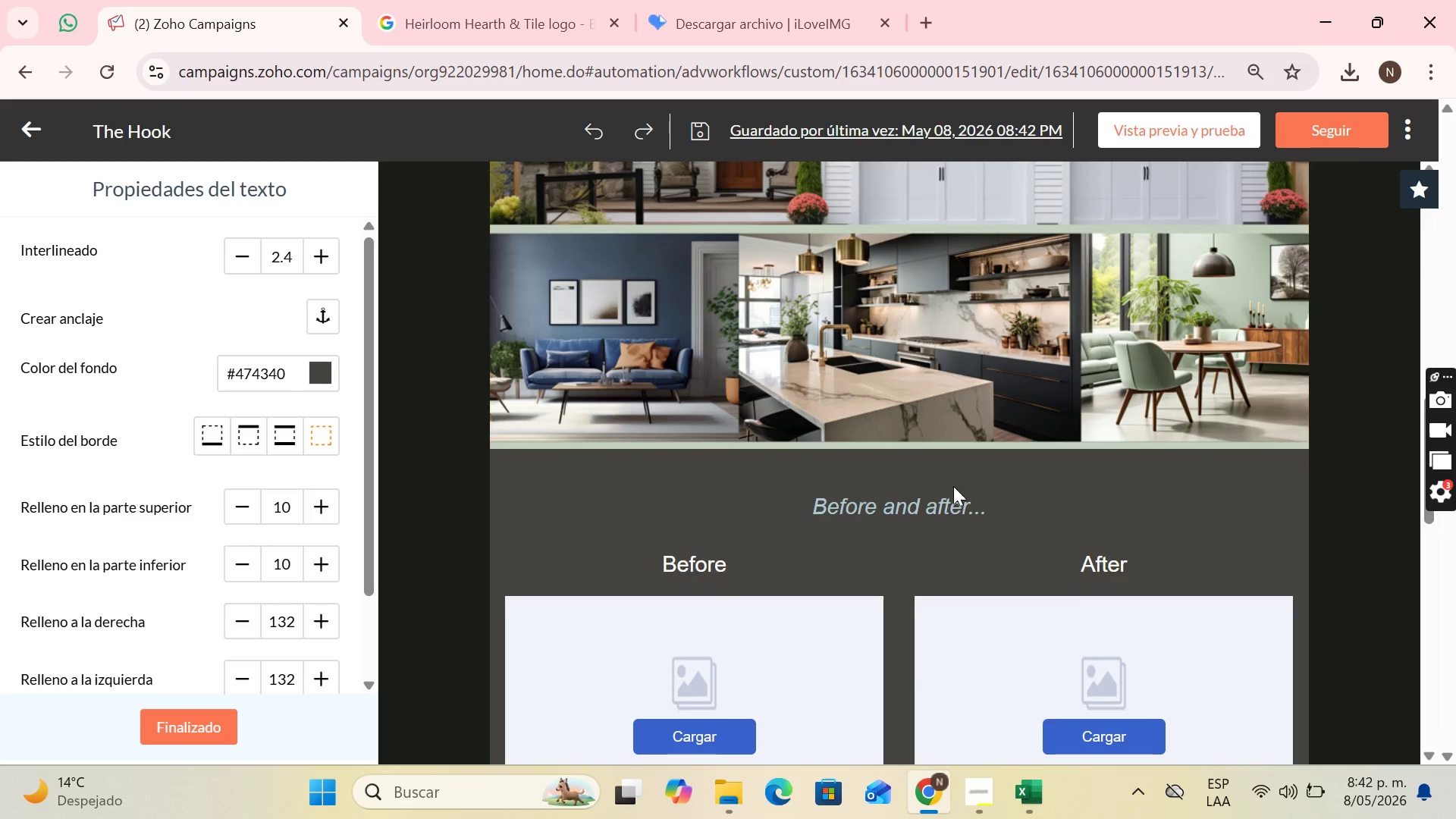 
left_click([967, 491])
 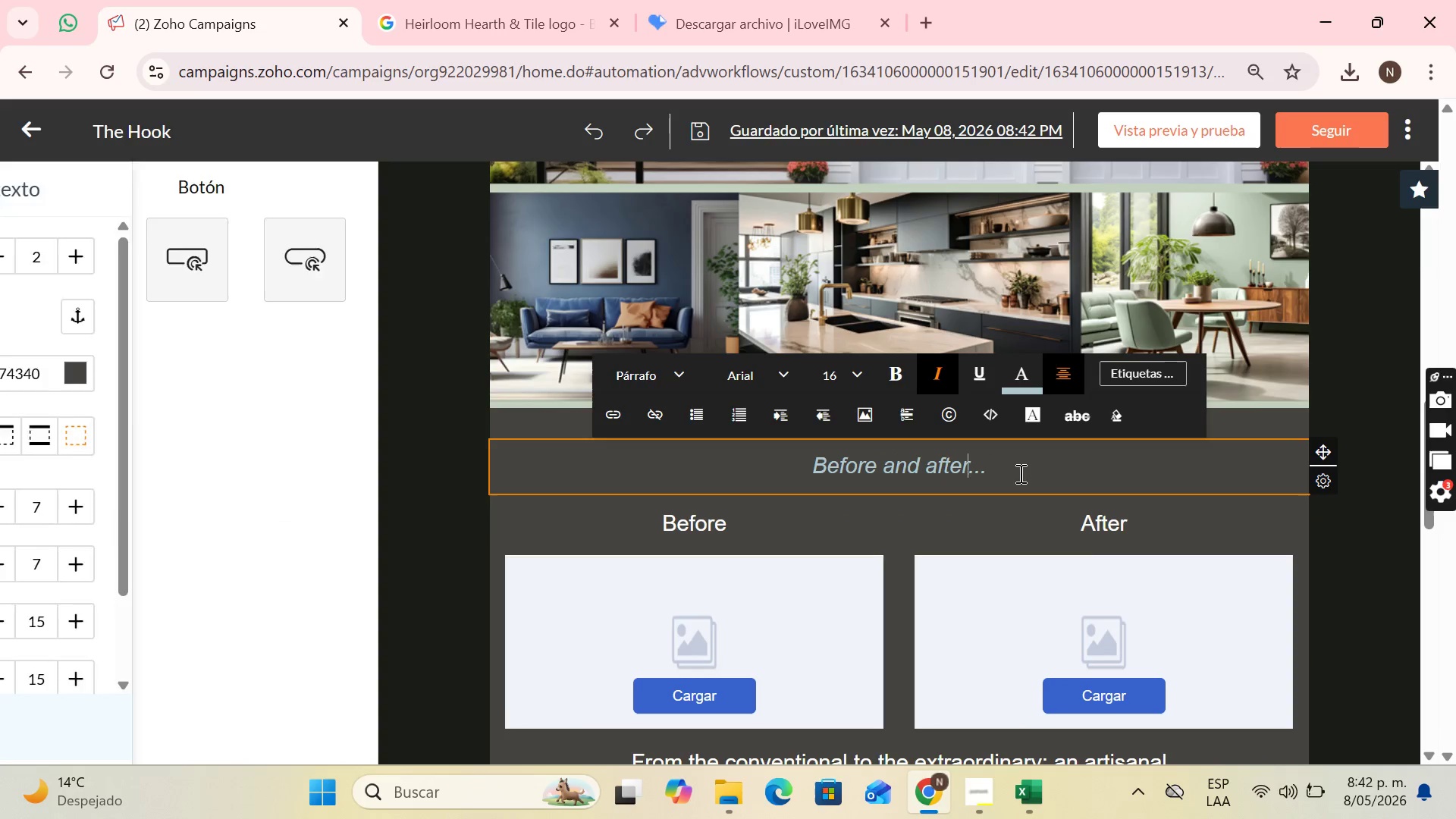 
left_click_drag(start_coordinate=[1019, 472], to_coordinate=[814, 471])
 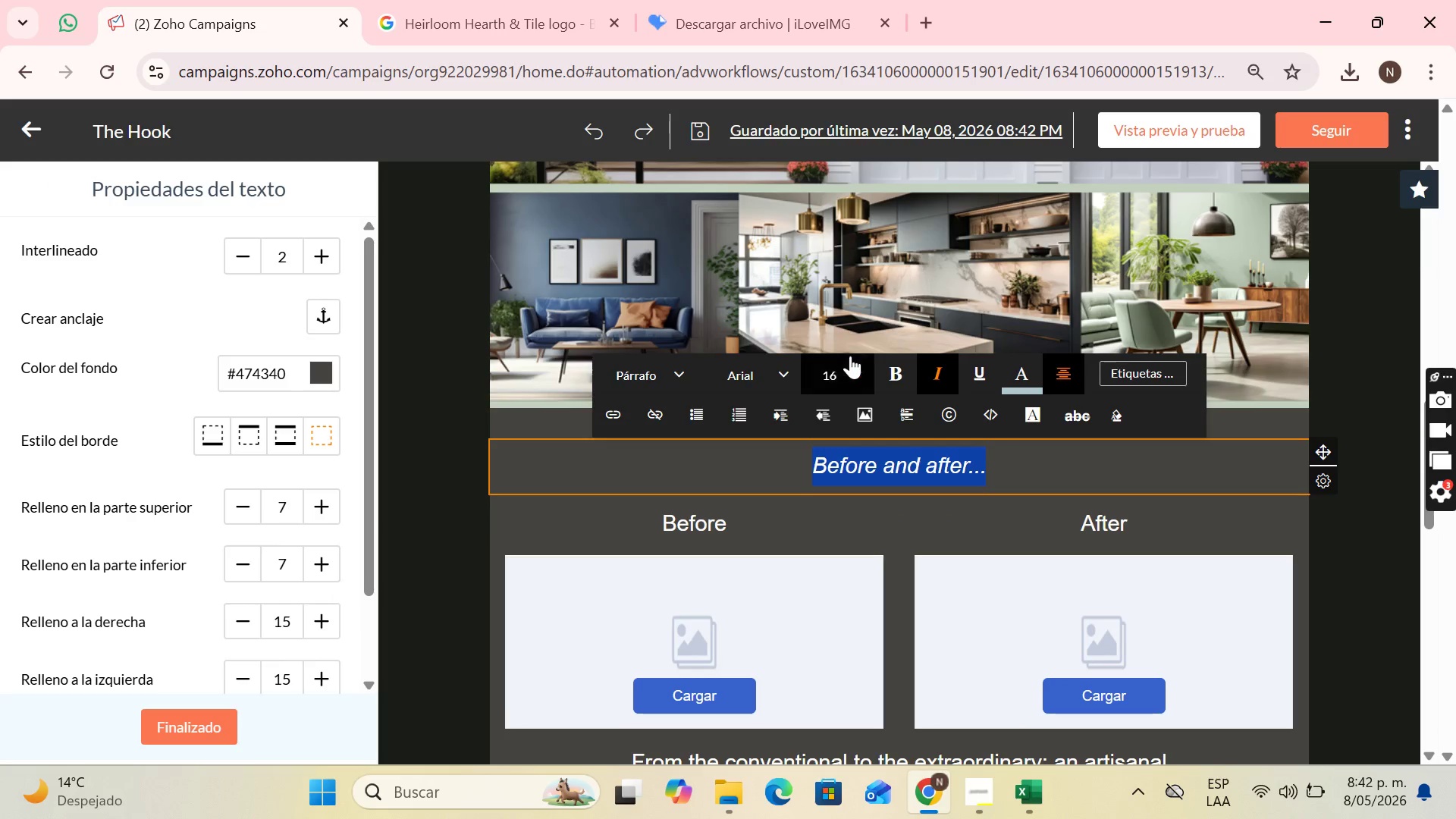 
left_click([850, 357])
 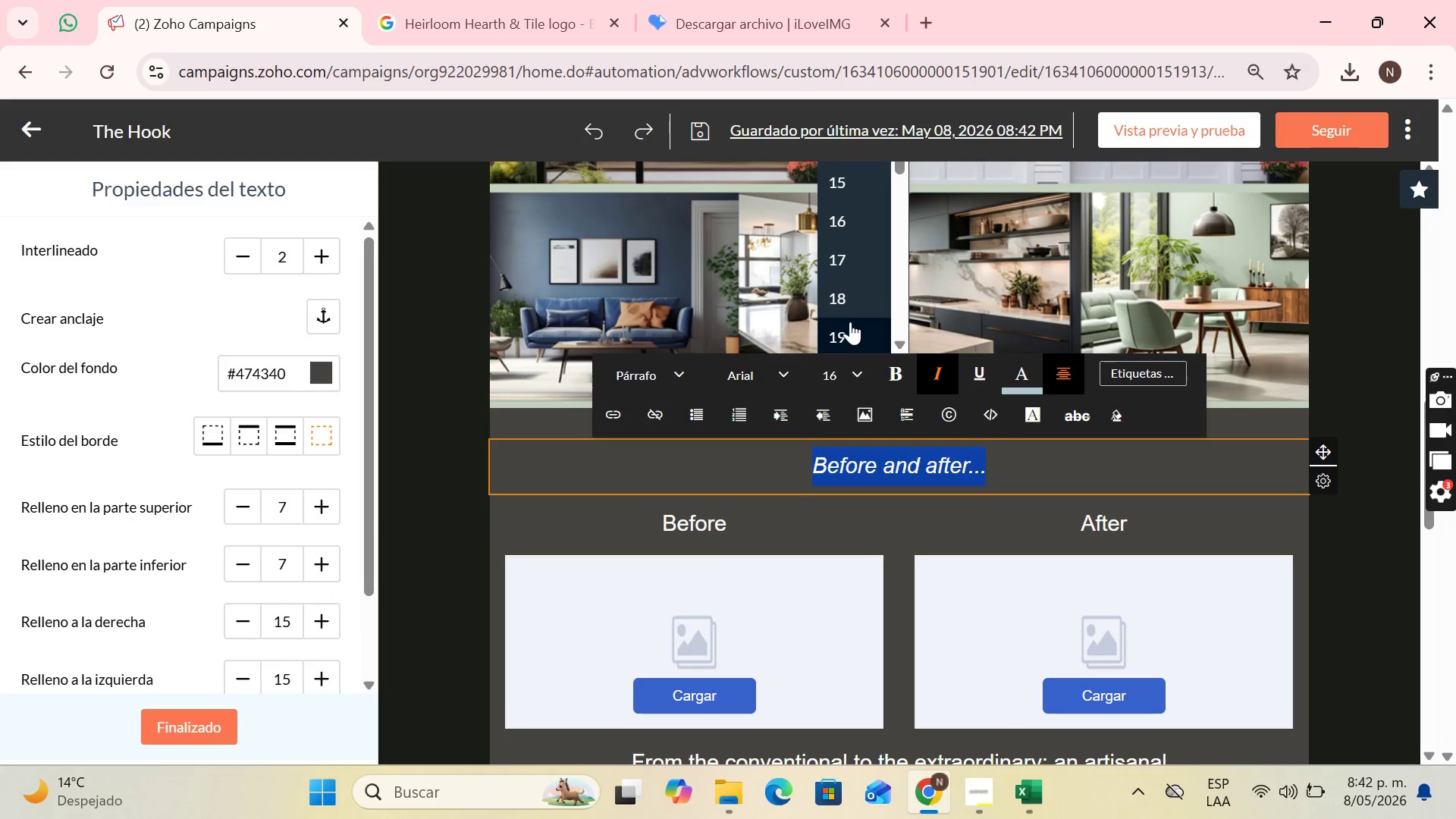 
scroll: coordinate [850, 322], scroll_direction: down, amount: 1.0
 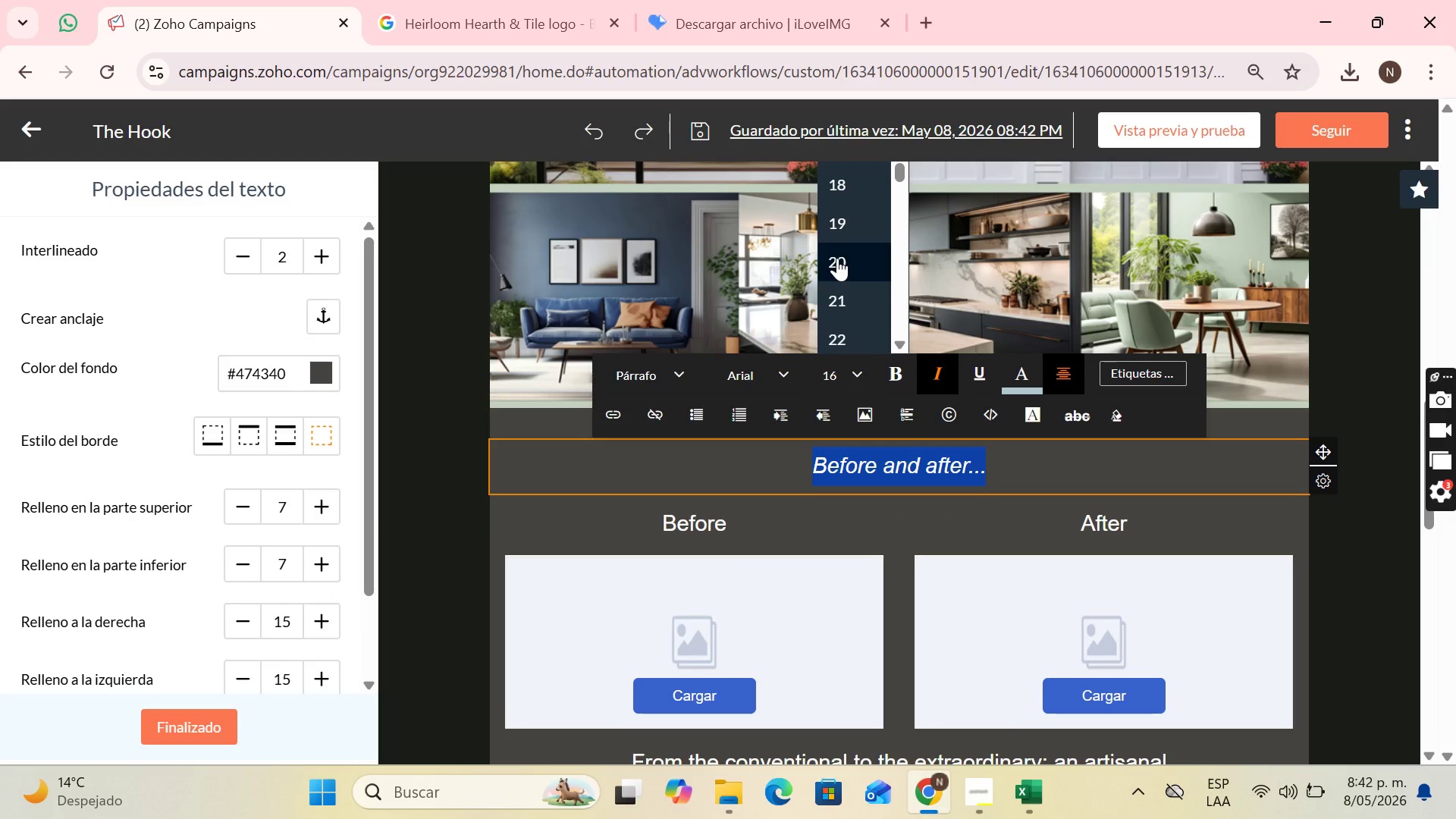 
left_click([837, 258])
 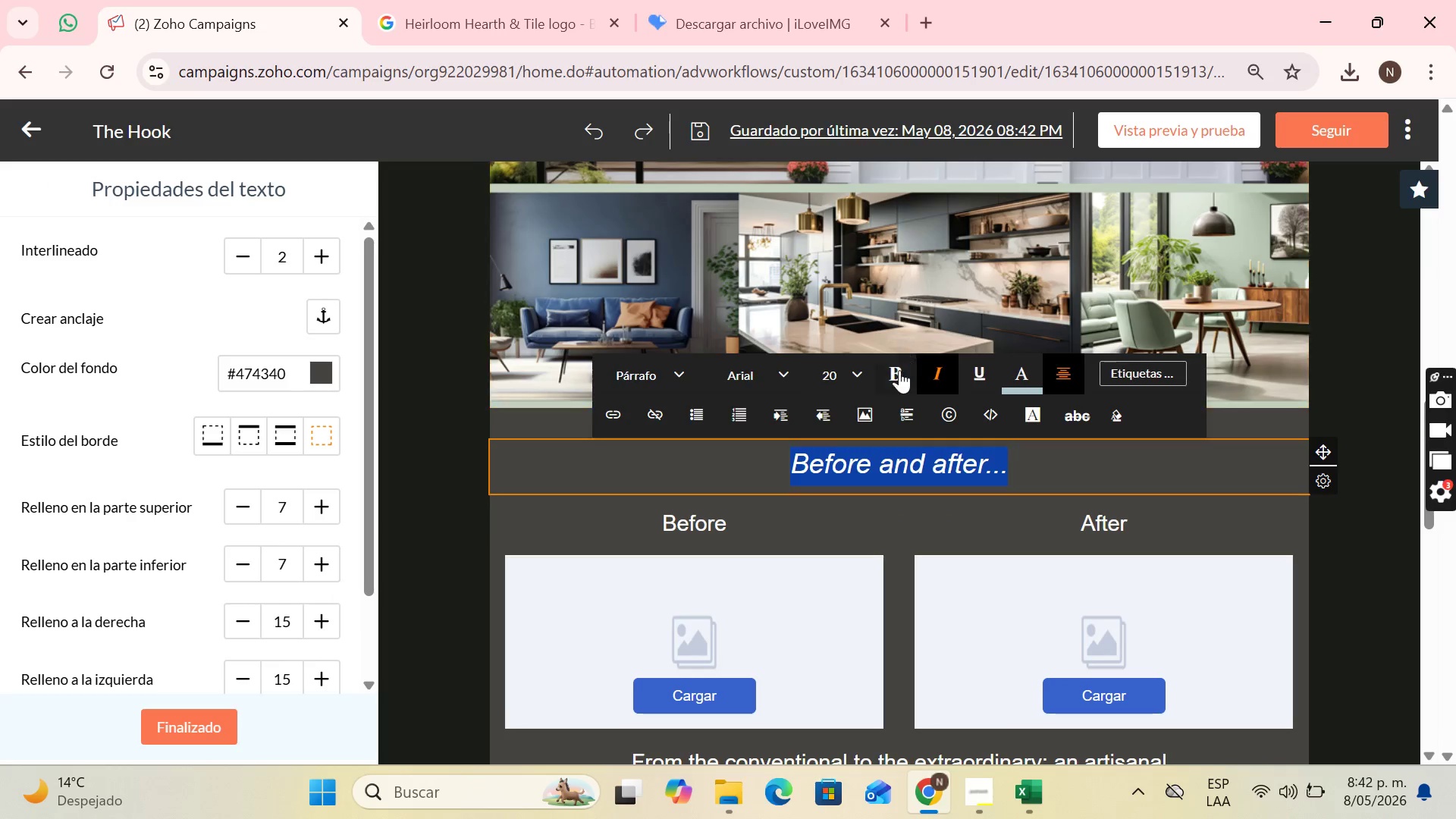 
left_click([896, 375])
 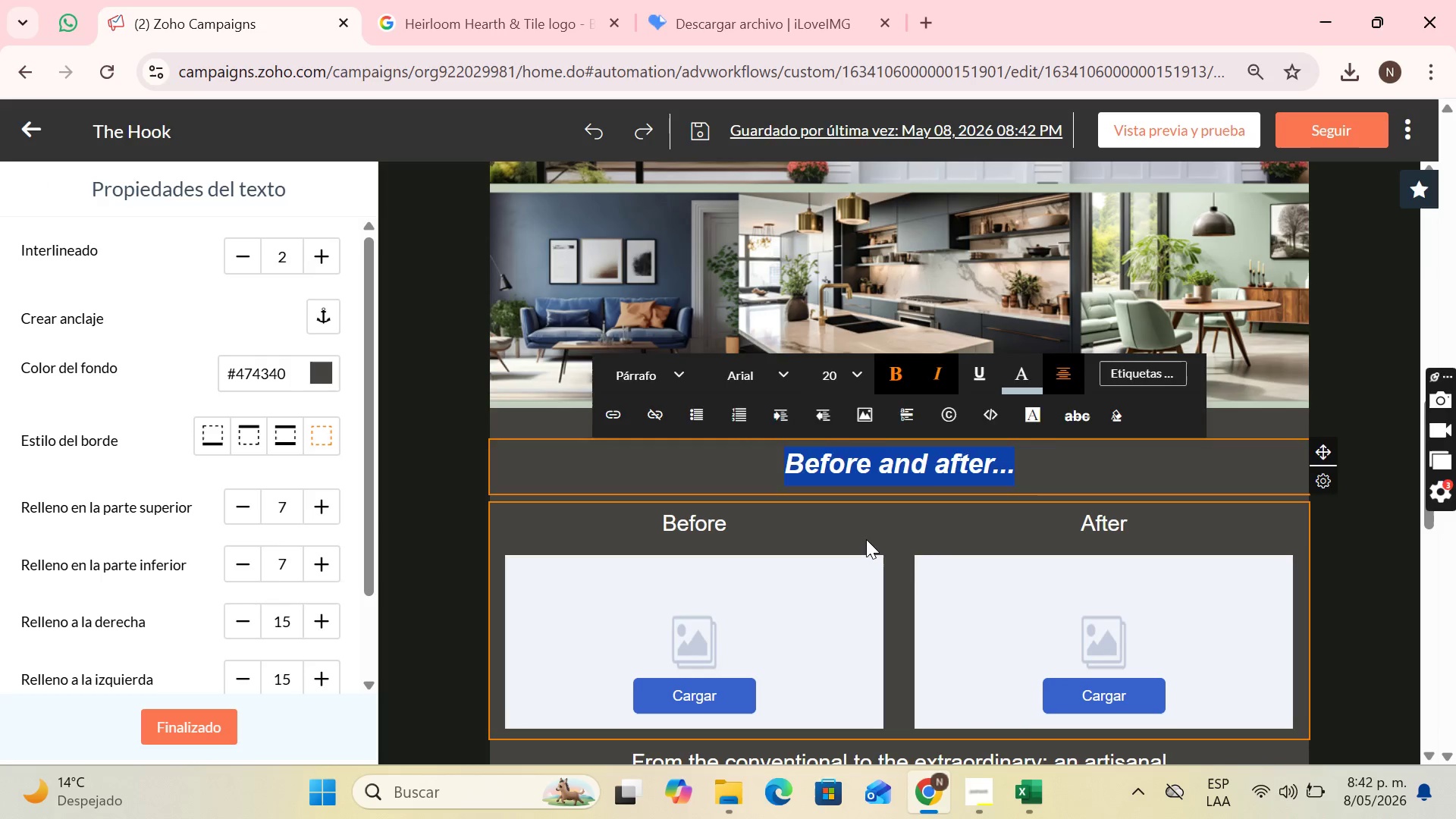 
left_click([866, 539])
 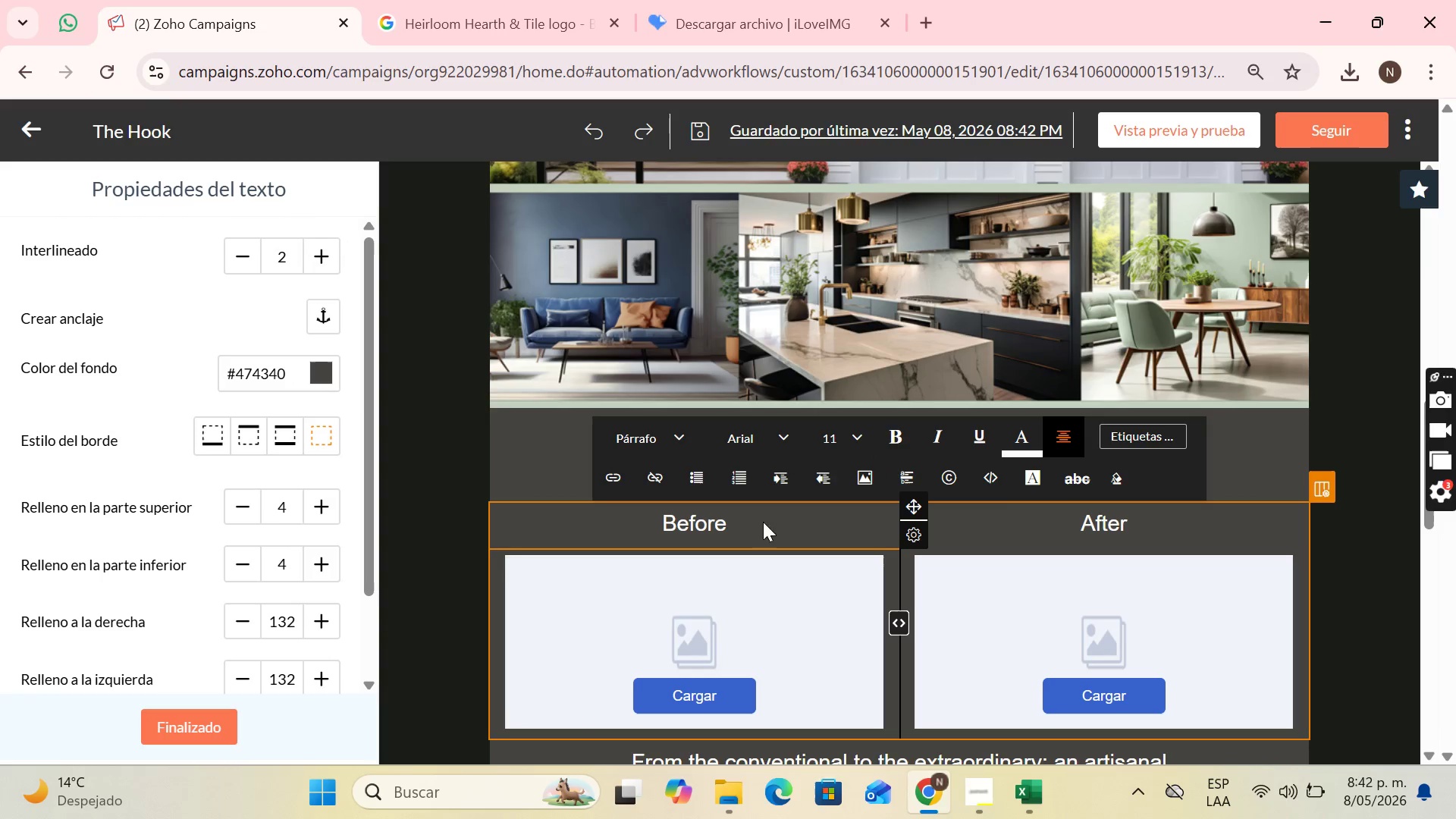 
left_click_drag(start_coordinate=[742, 519], to_coordinate=[631, 522])
 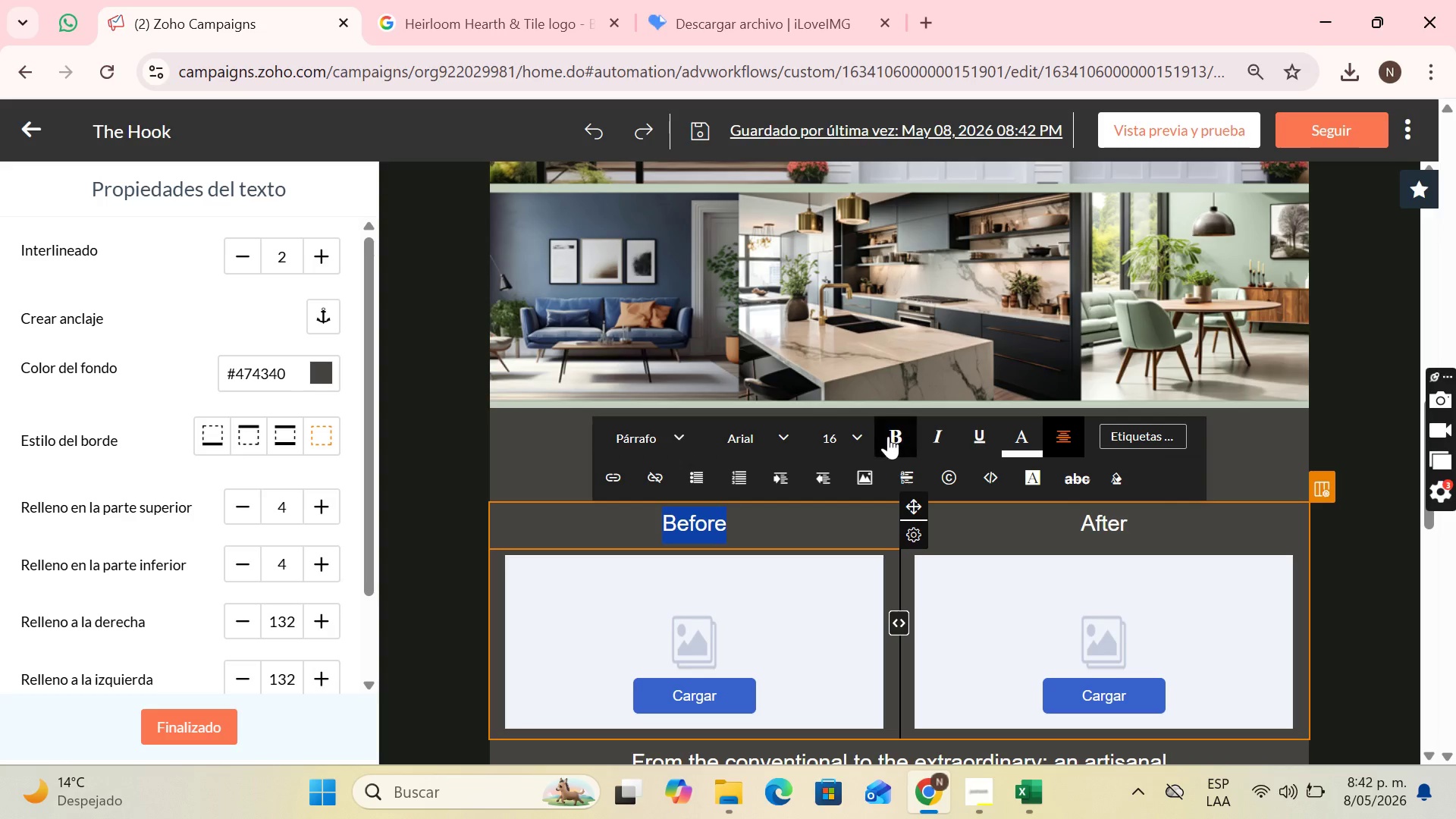 
left_click([889, 435])
 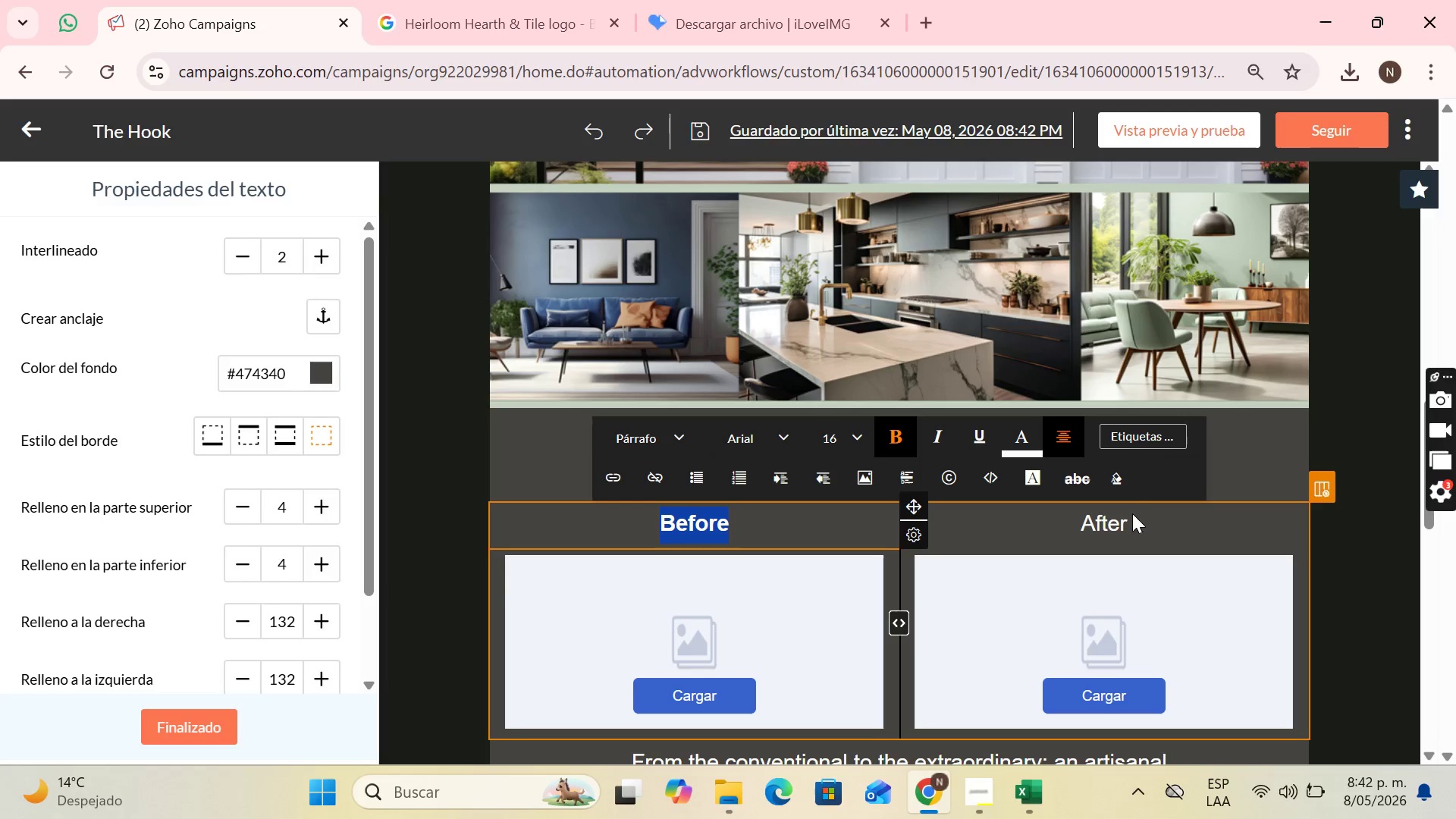 
left_click([1132, 513])
 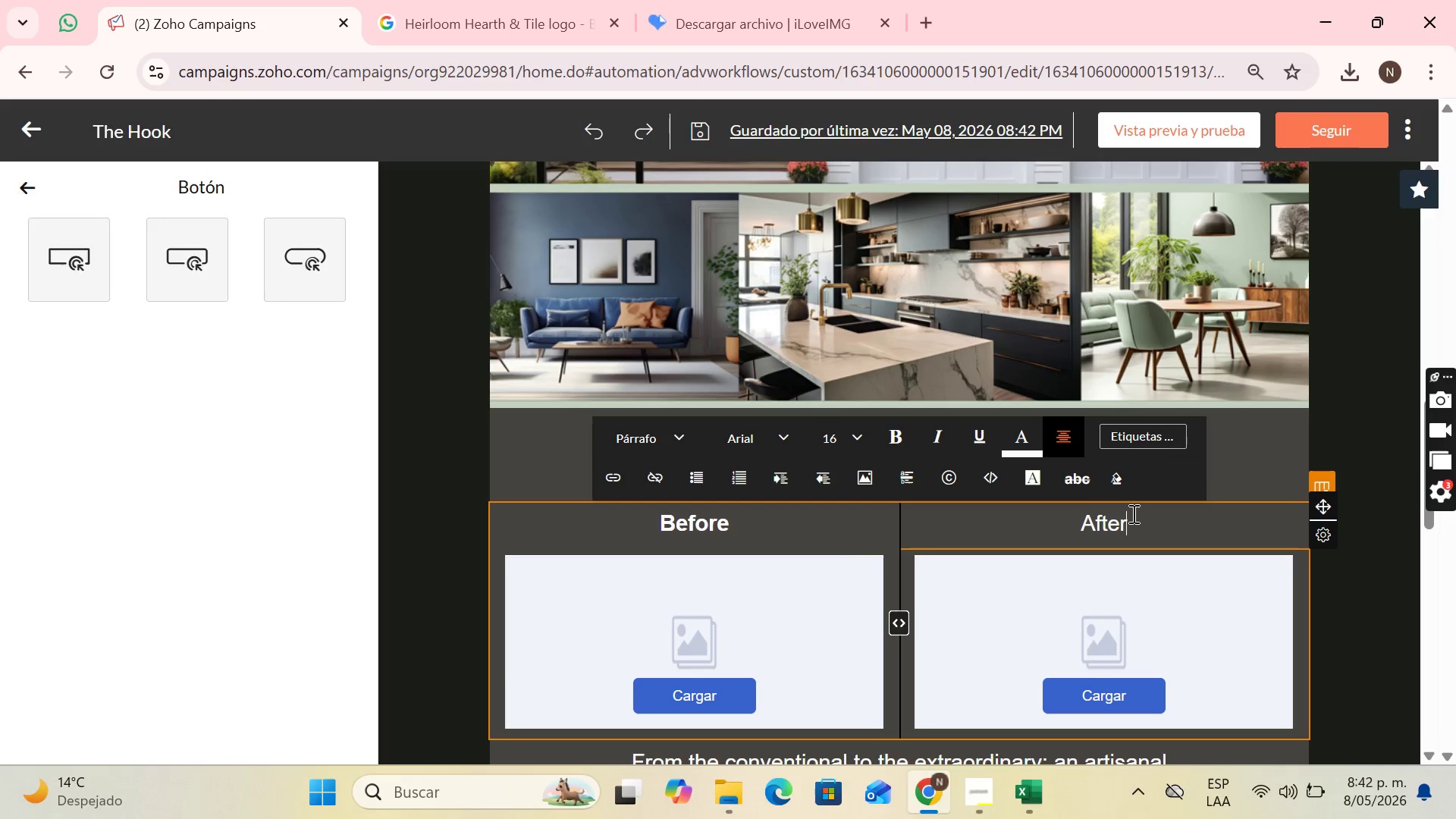 
left_click_drag(start_coordinate=[1132, 513], to_coordinate=[1071, 516])
 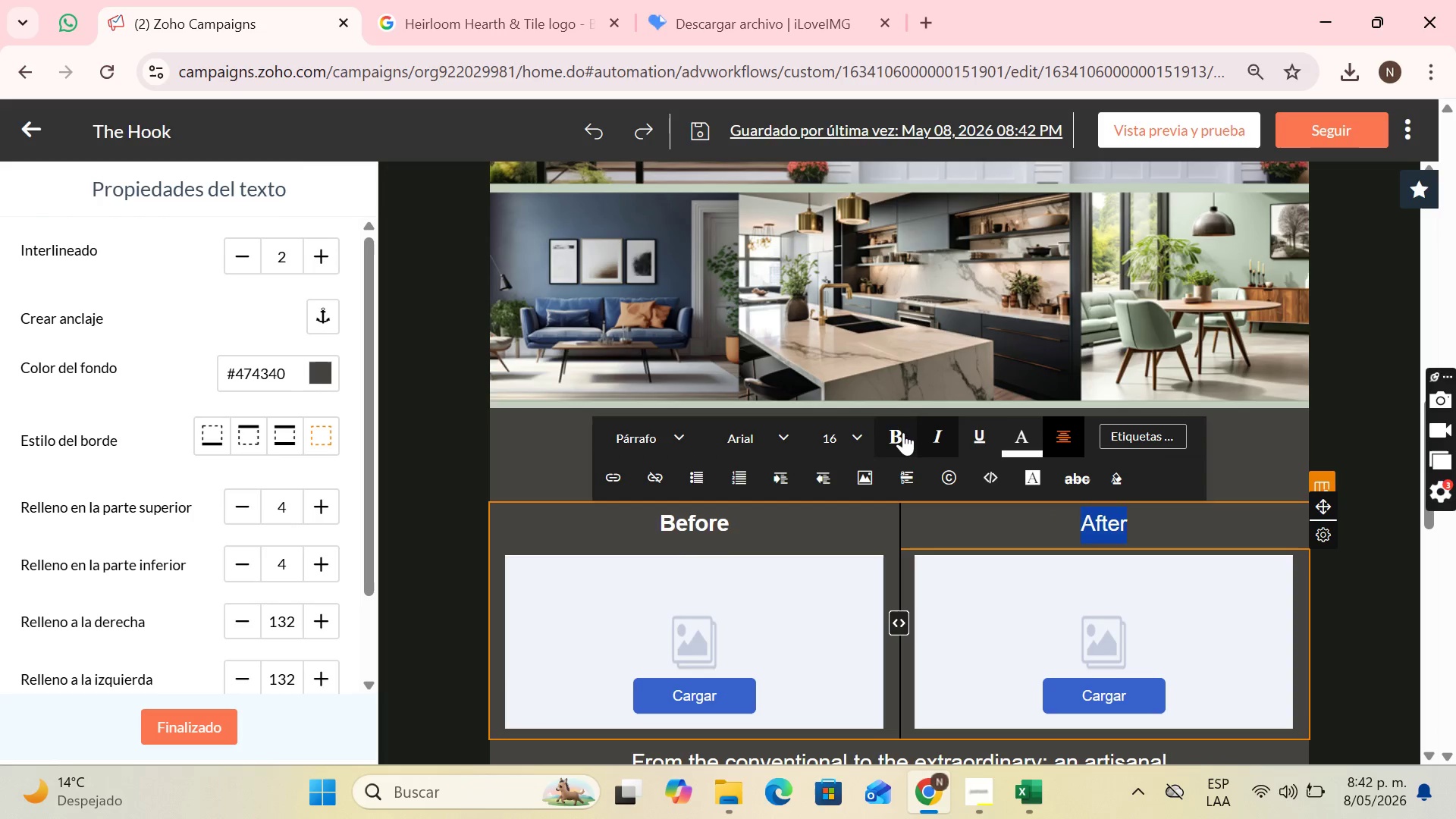 
left_click([902, 433])
 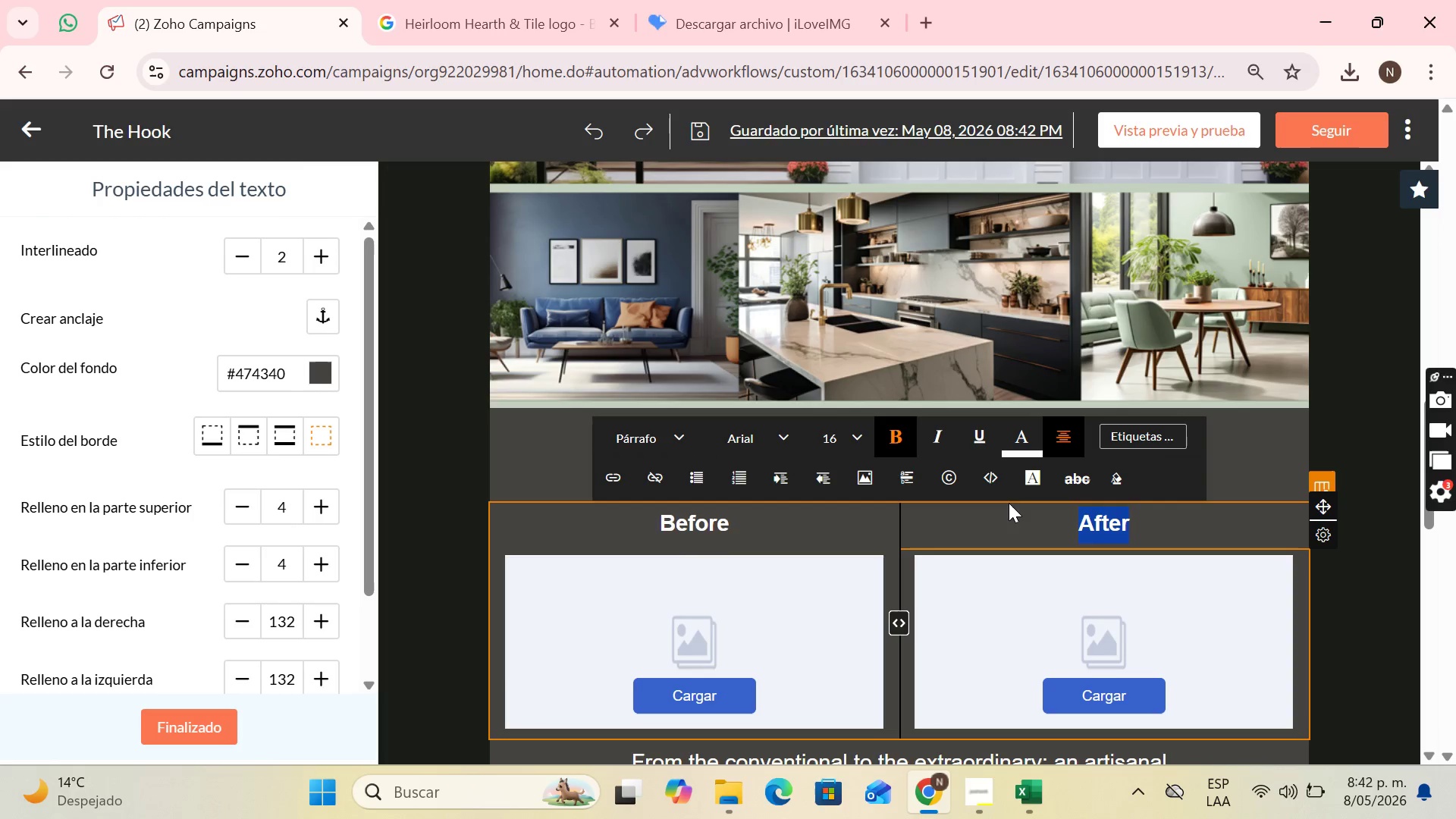 
left_click([1009, 507])
 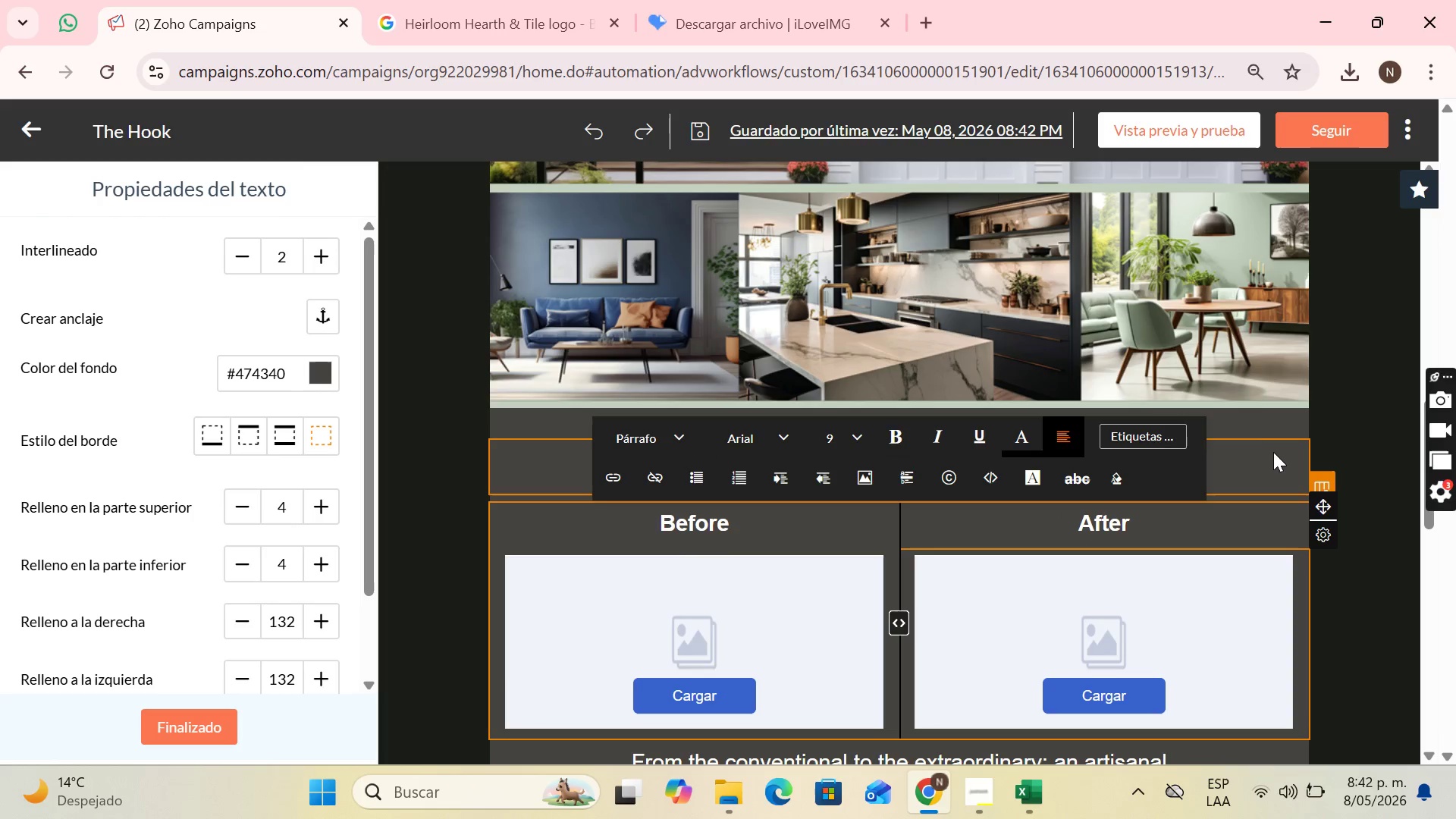 
left_click([1271, 454])
 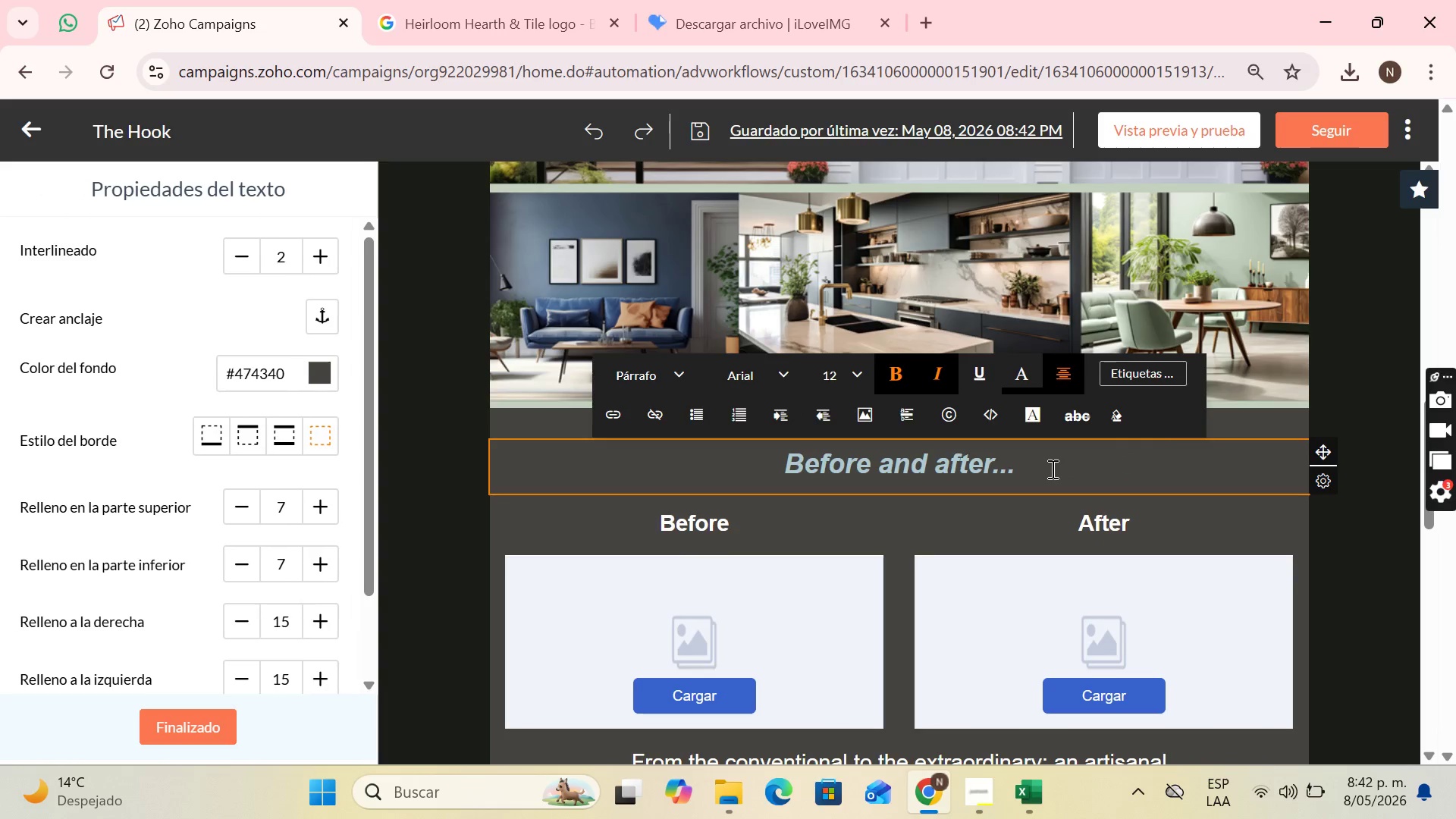 
scroll: coordinate [750, 579], scroll_direction: down, amount: 2.0
 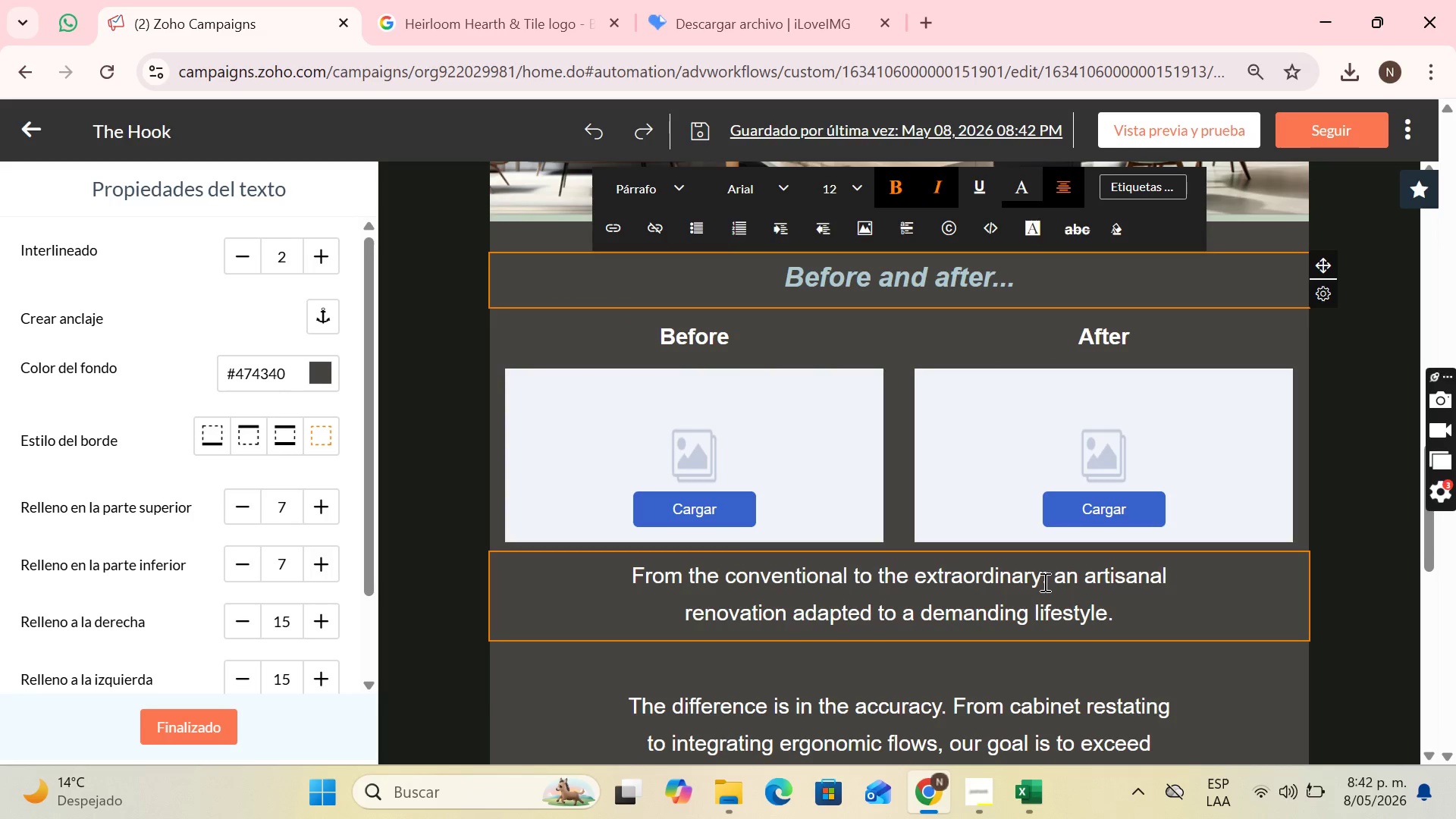 
left_click_drag(start_coordinate=[1052, 581], to_coordinate=[709, 554])
 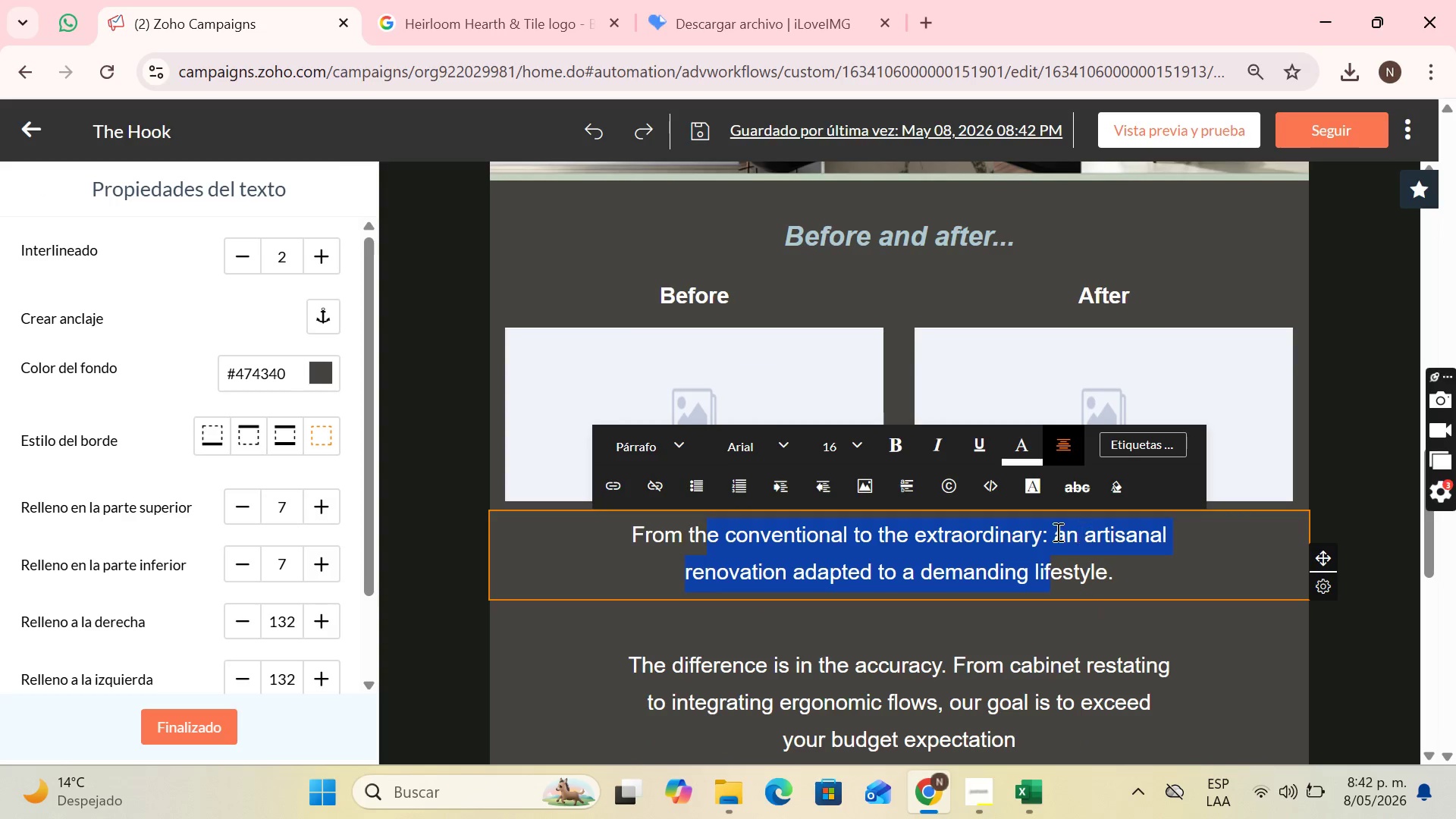 
double_click([1052, 532])
 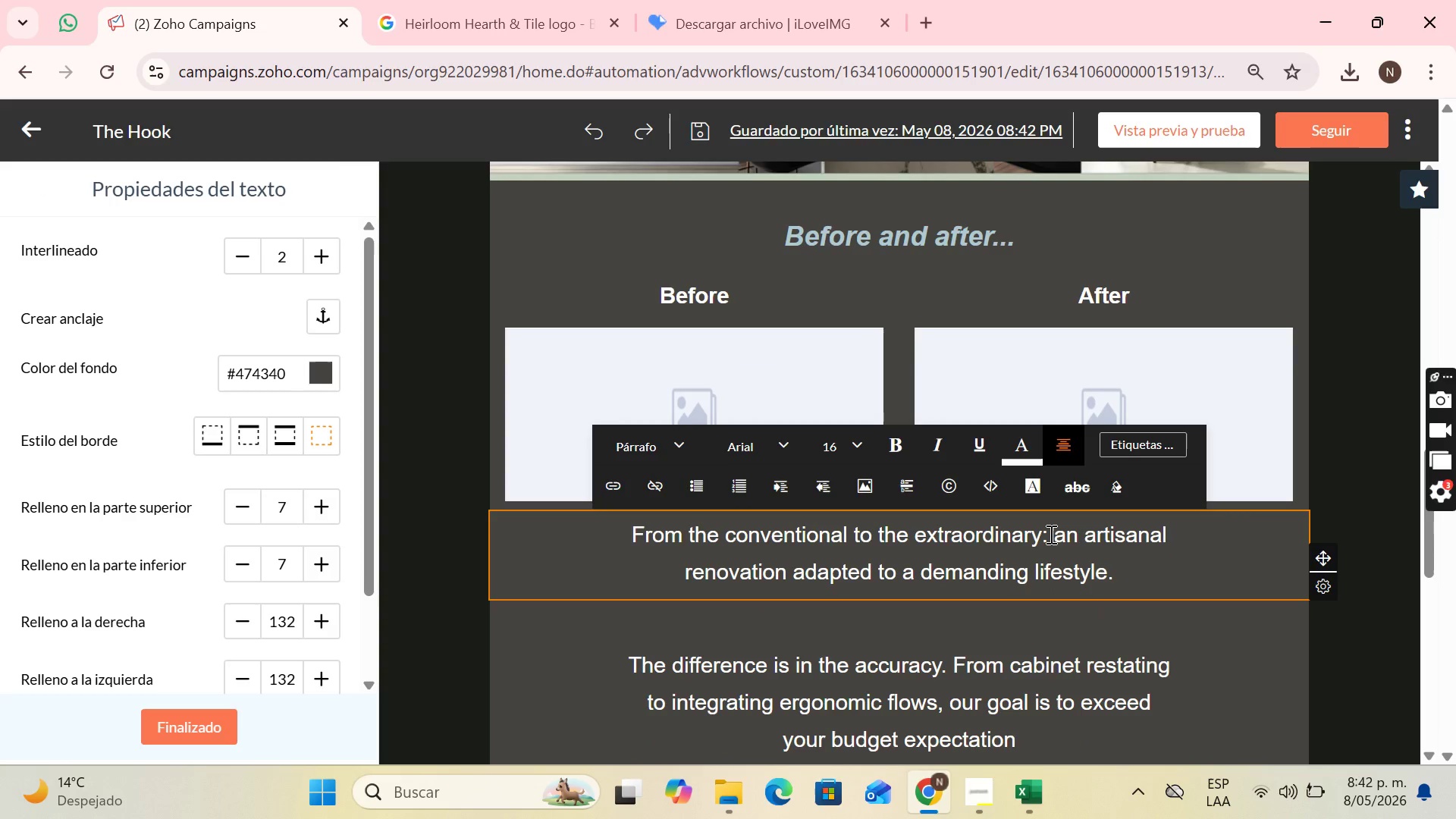 
left_click_drag(start_coordinate=[1050, 534], to_coordinate=[605, 527])
 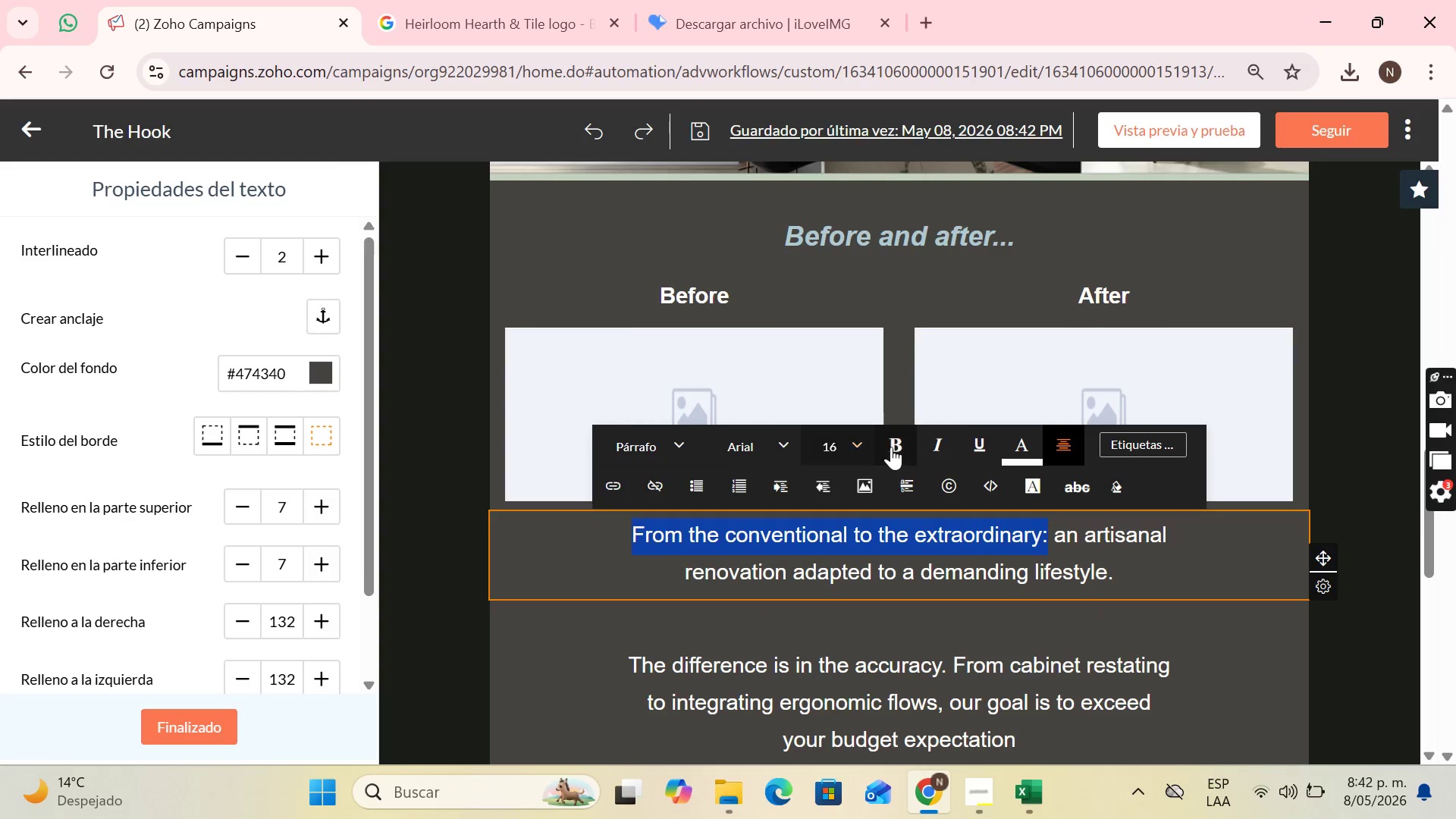 
left_click([892, 447])
 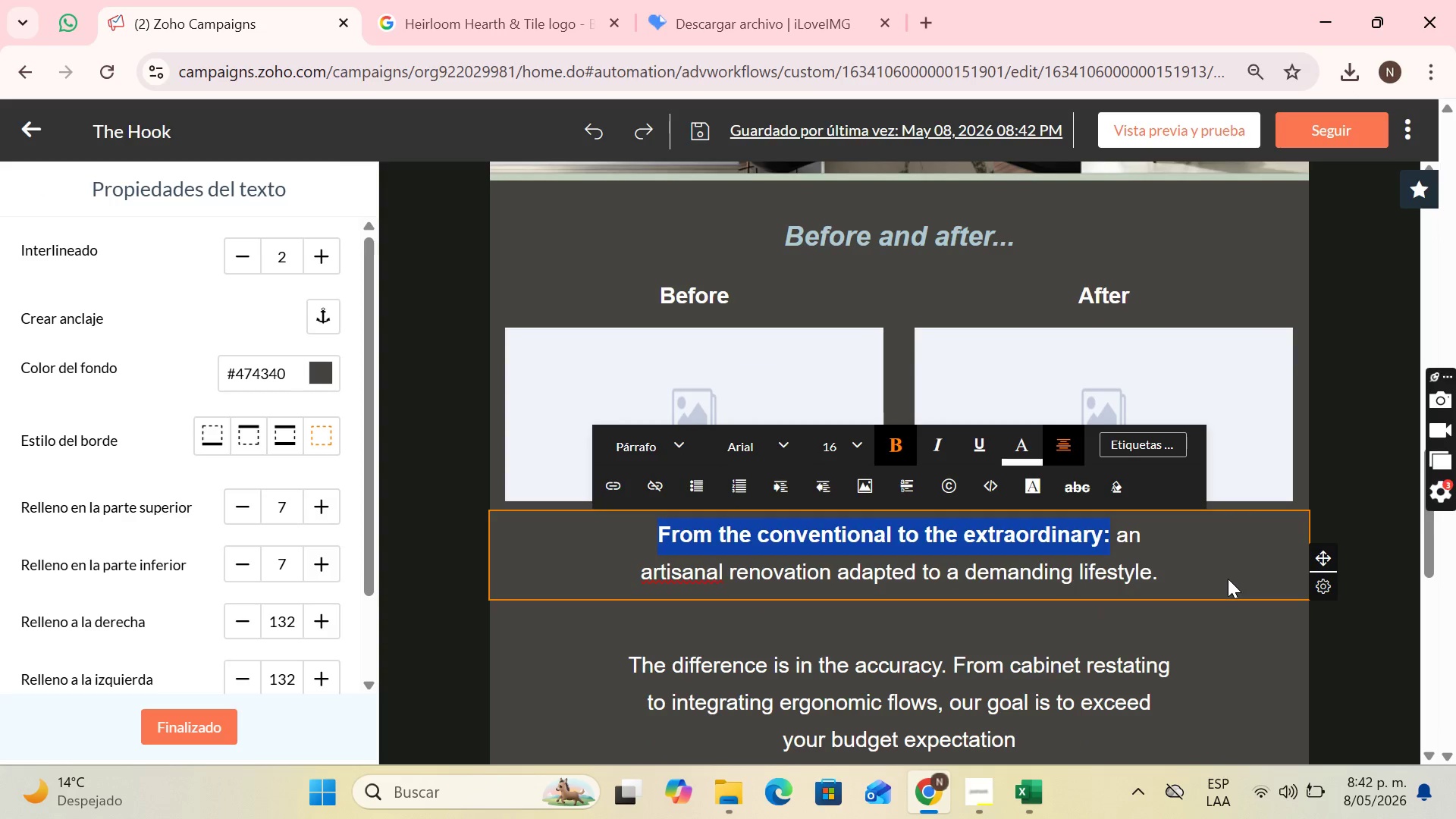 
left_click([1197, 573])
 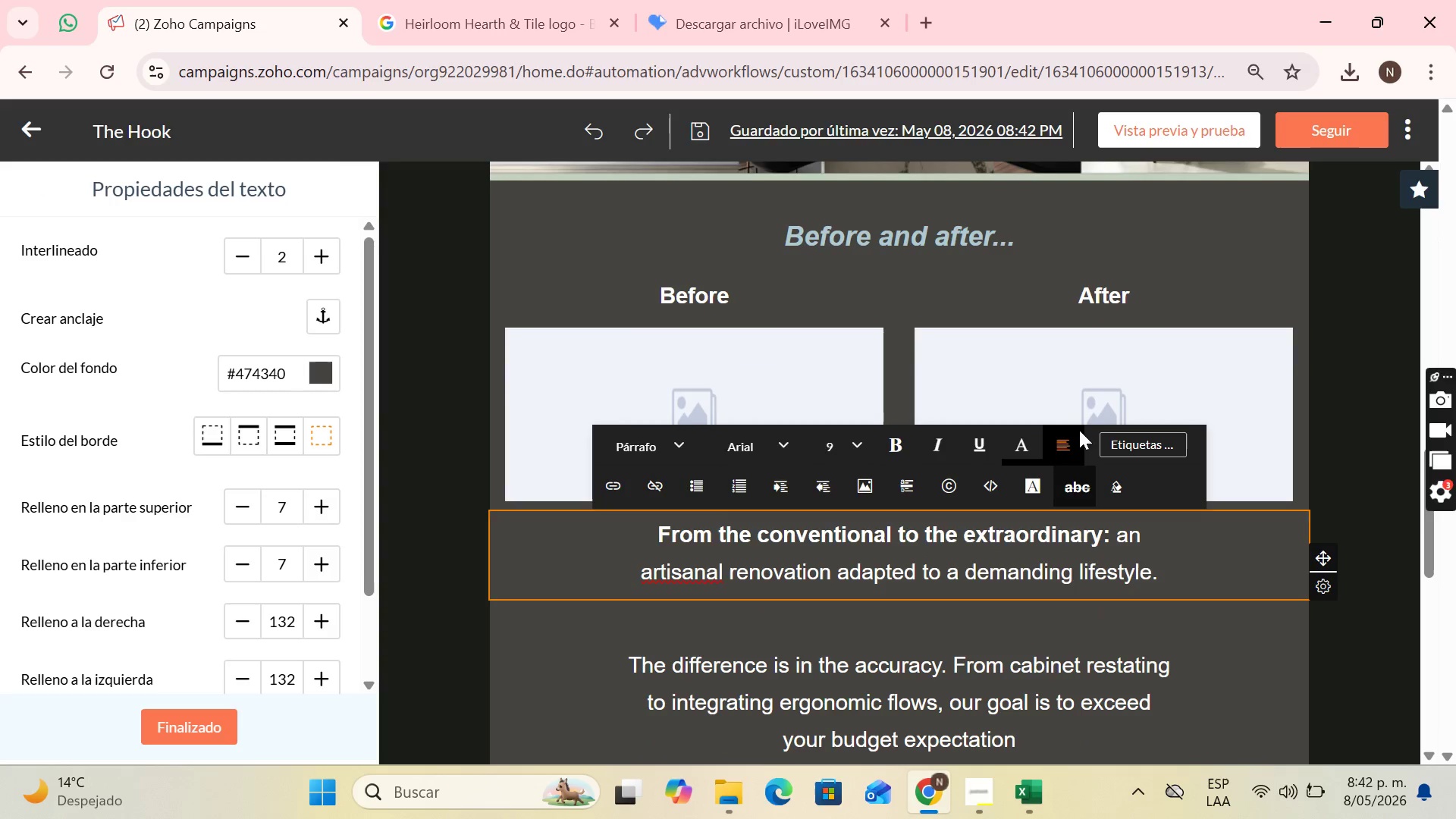 
scroll: coordinate [989, 566], scroll_direction: down, amount: 2.0
 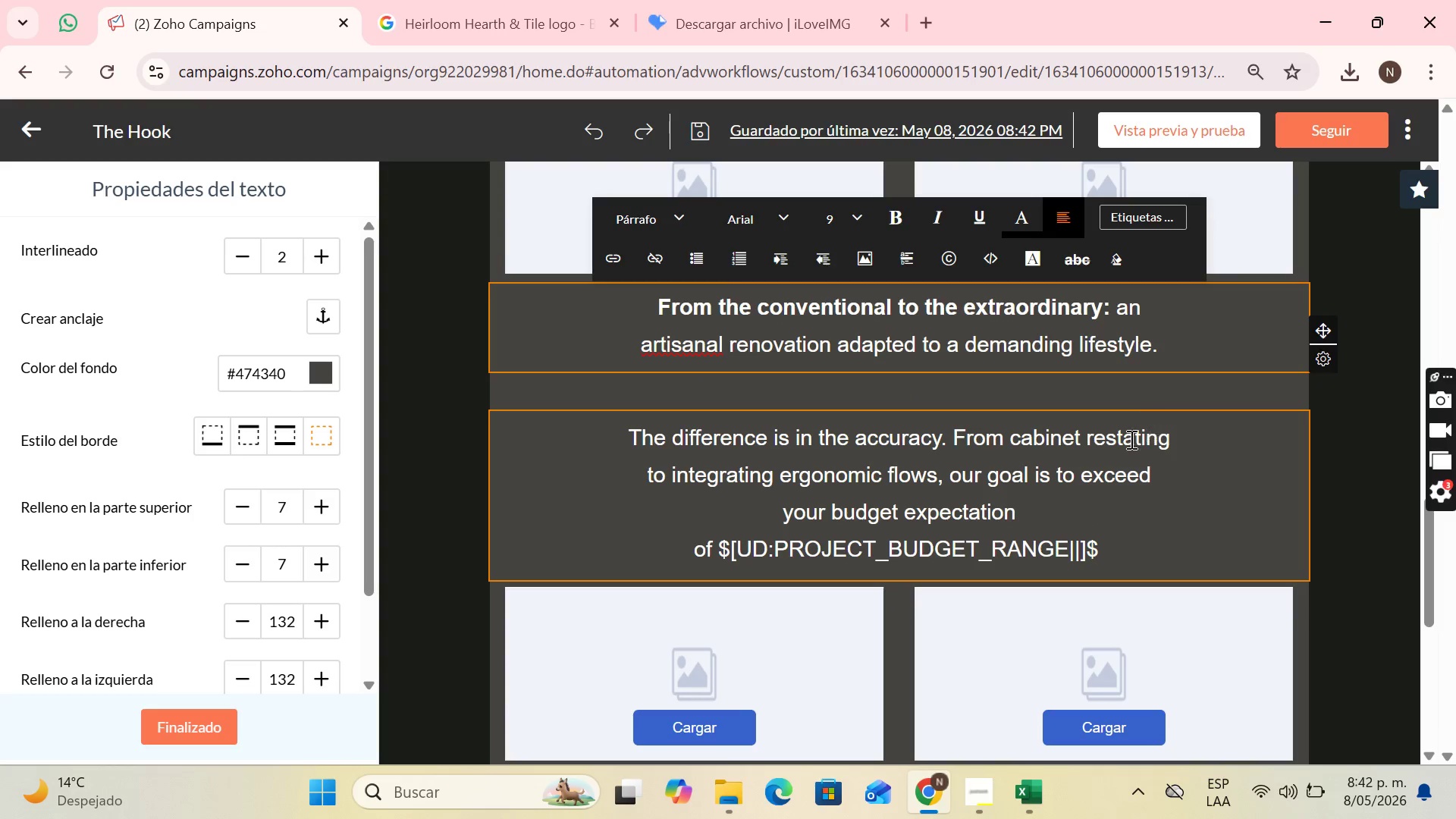 
scroll: coordinate [1025, 471], scroll_direction: none, amount: 0.0
 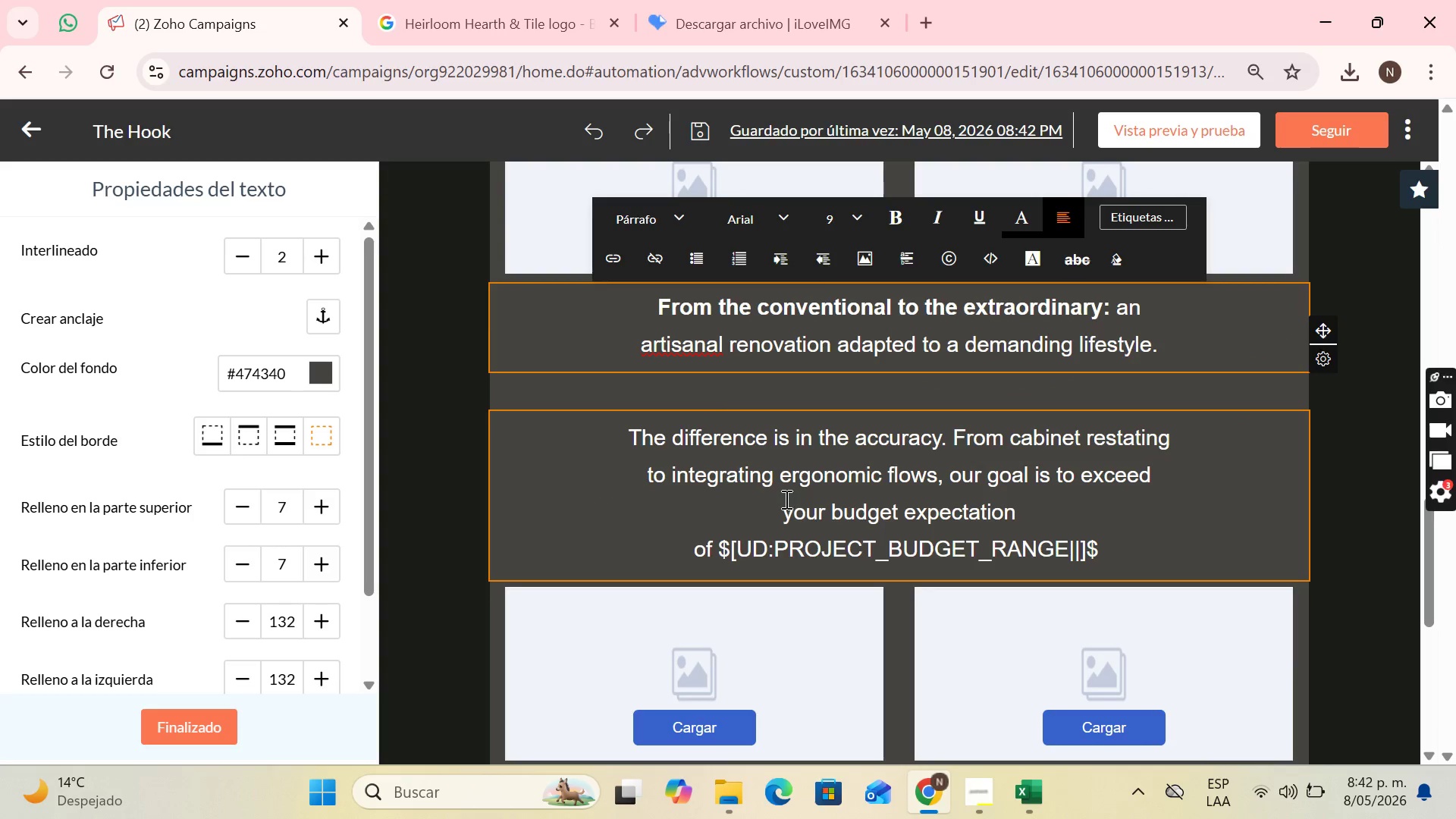 
wait(5.7)
 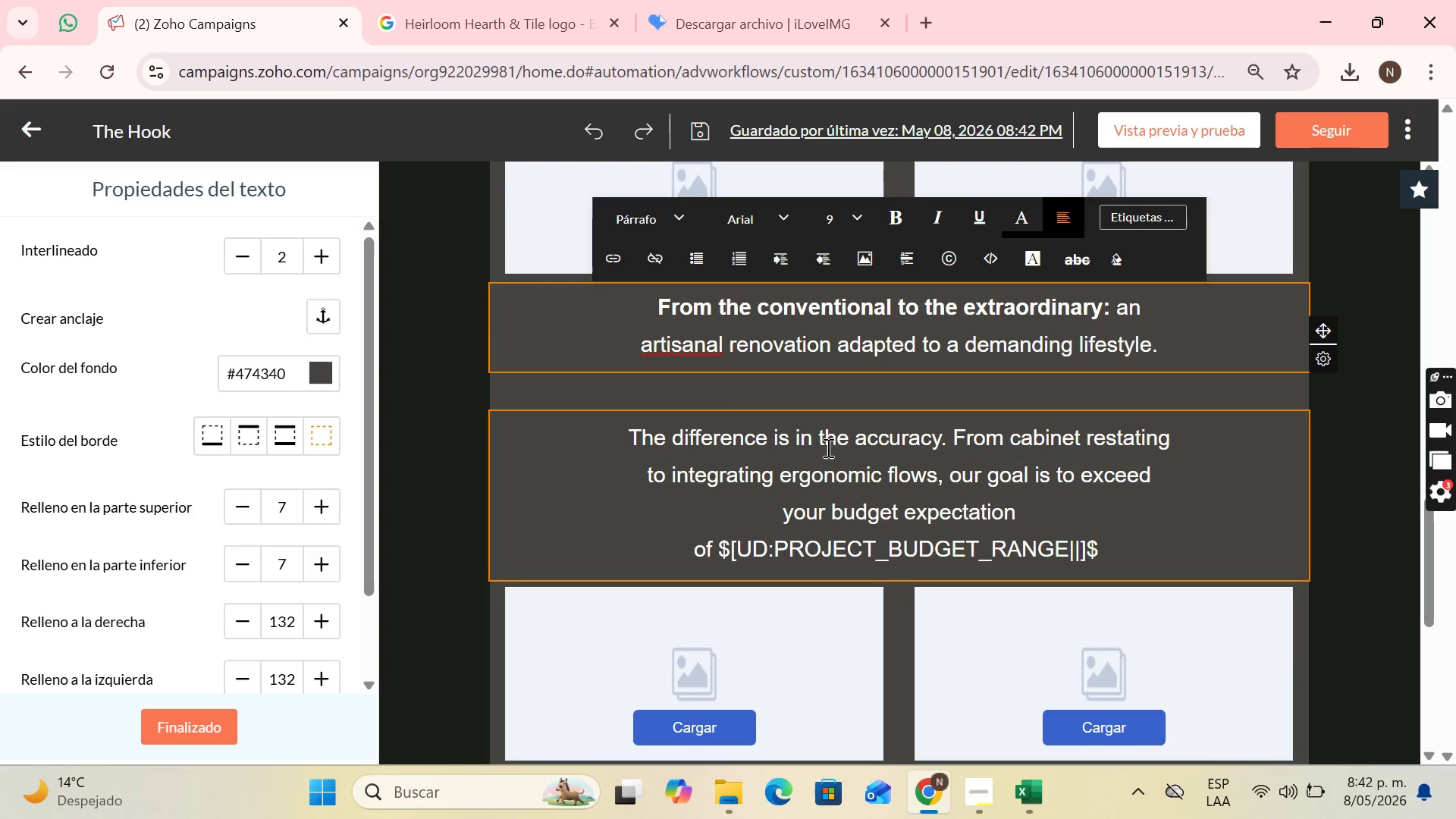 
left_click_drag(start_coordinate=[950, 477], to_coordinate=[1106, 557])